 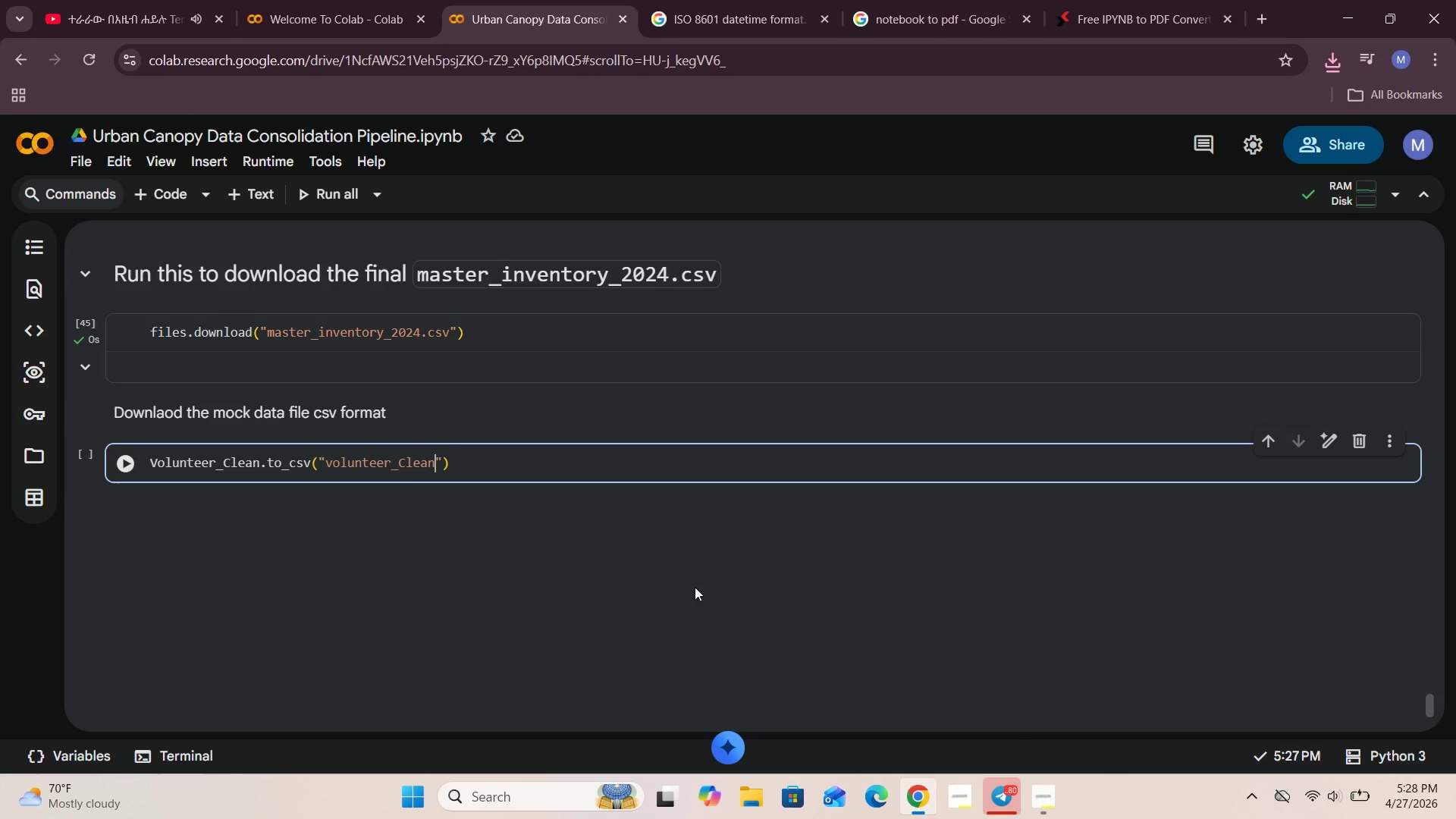 
left_click_drag(start_coordinate=[433, 461], to_coordinate=[325, 468])
 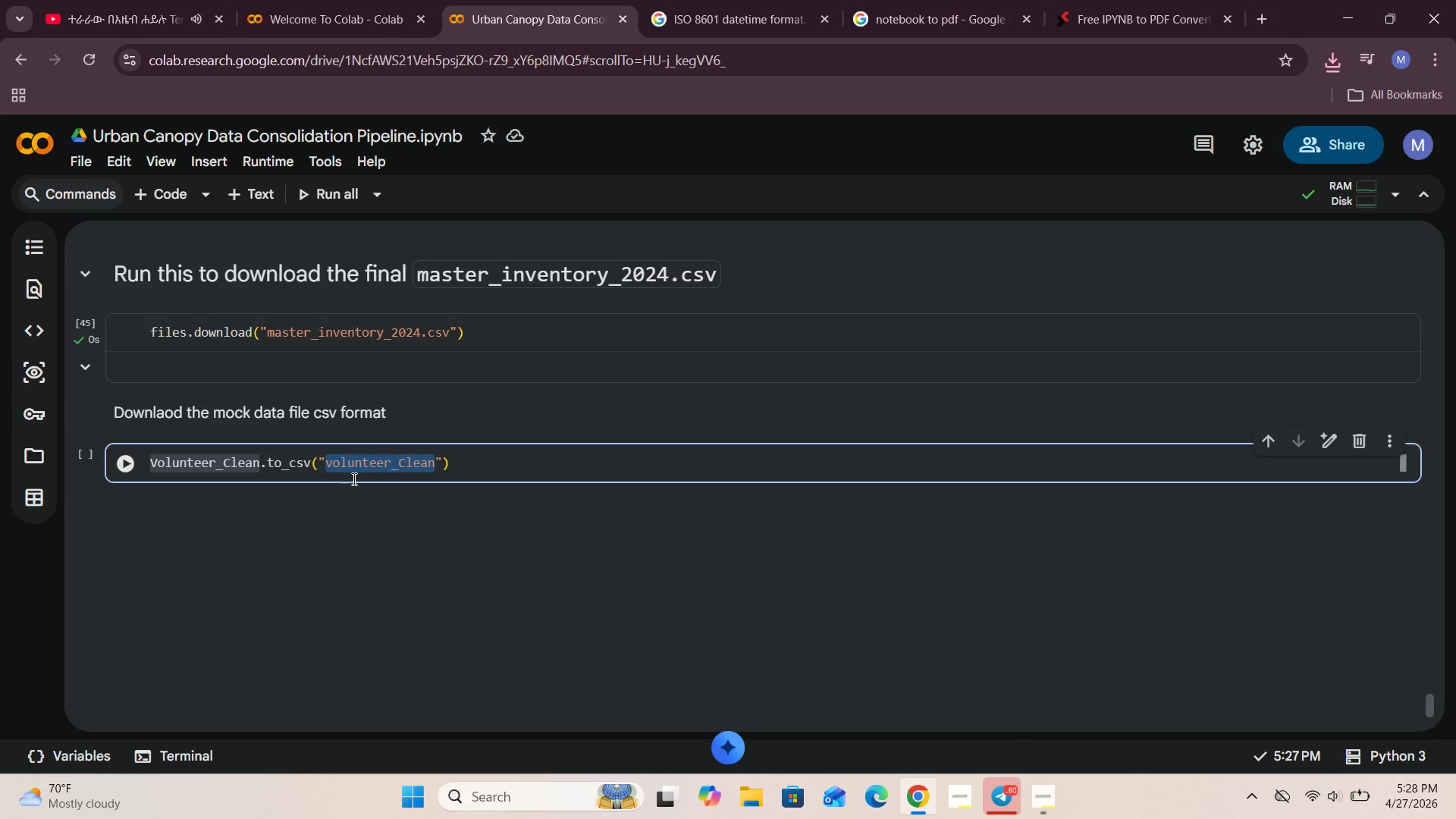 
key(Control+V)
 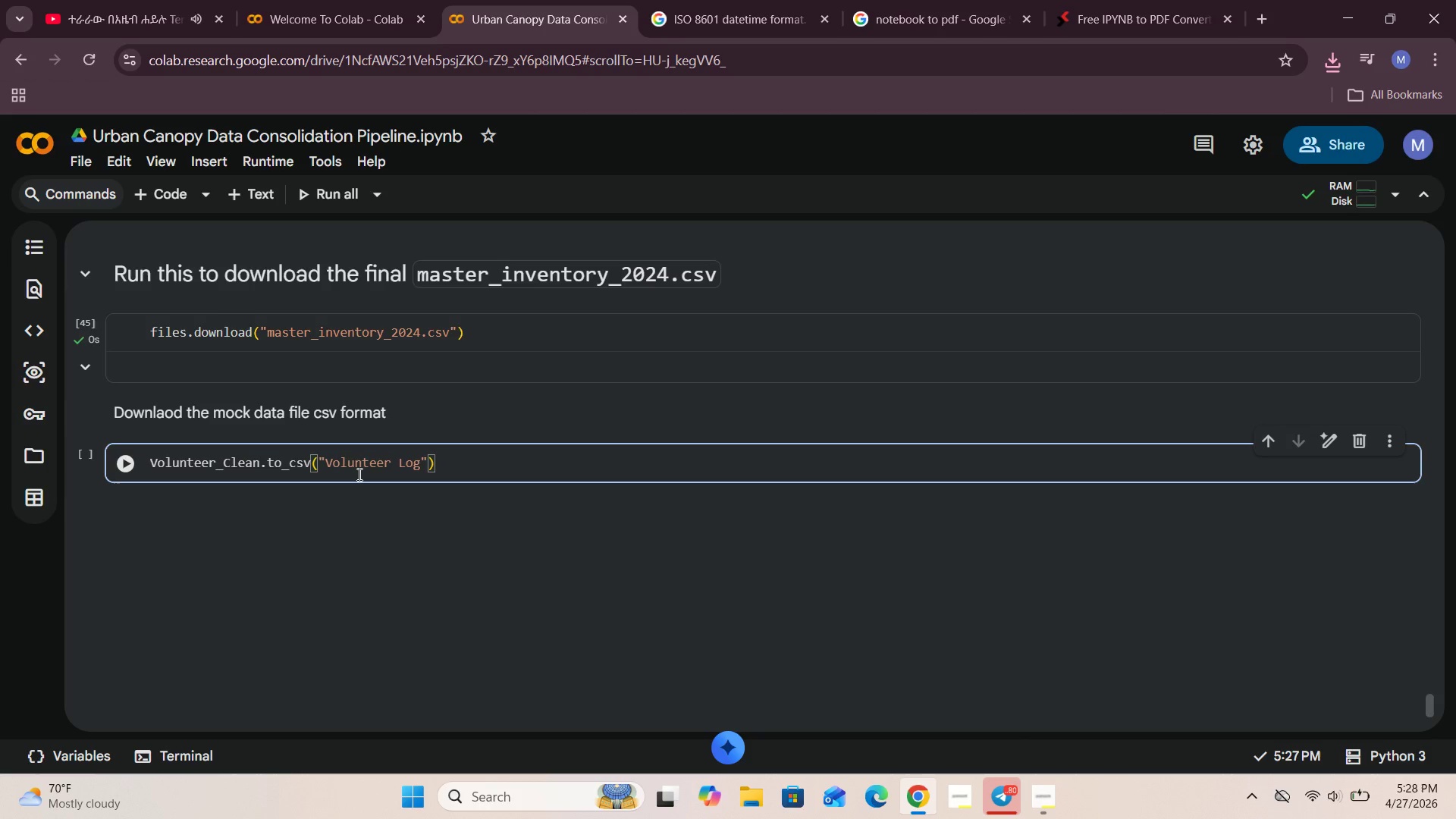 
type(.CSV)
 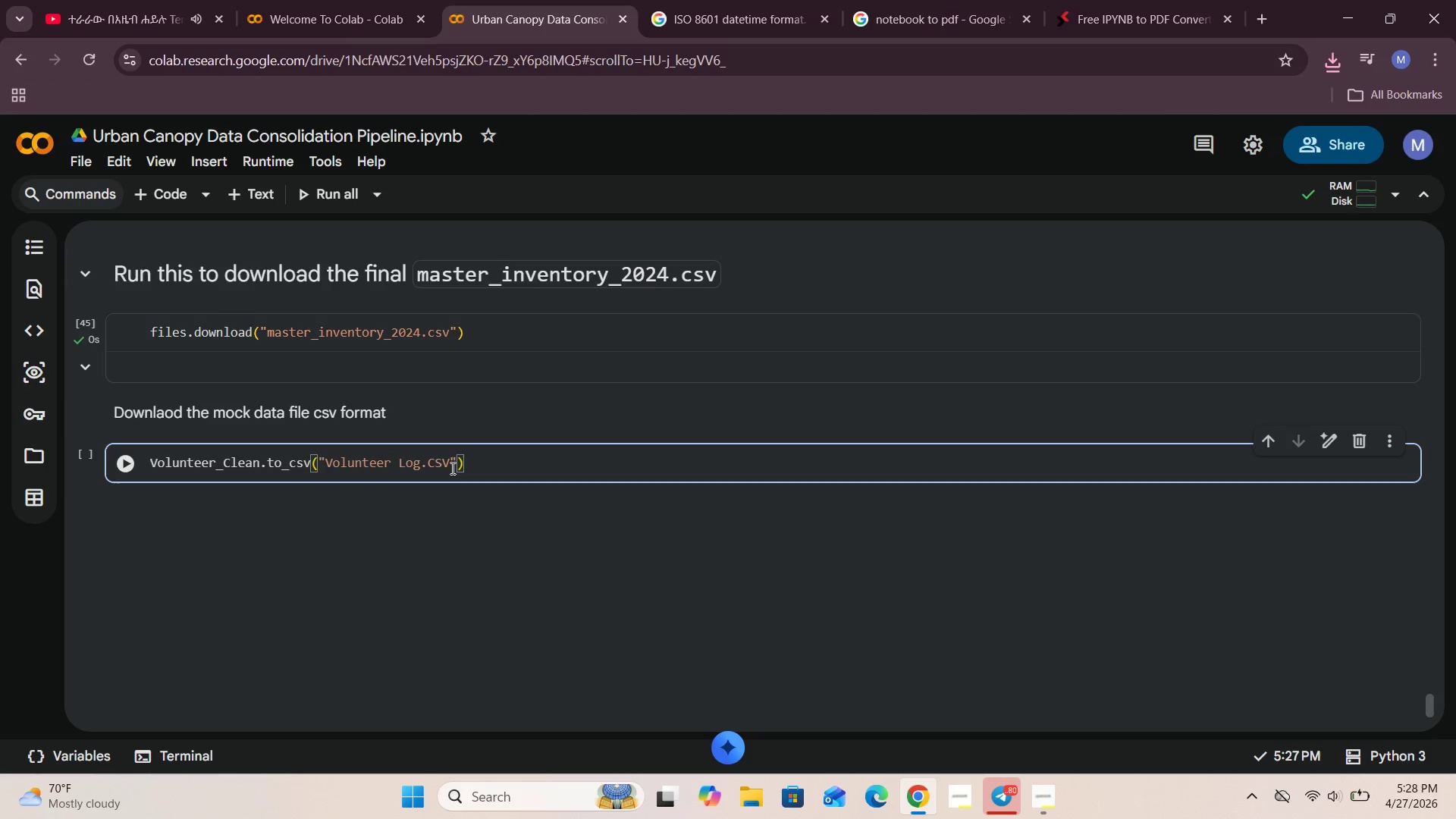 
left_click([451, 460])
 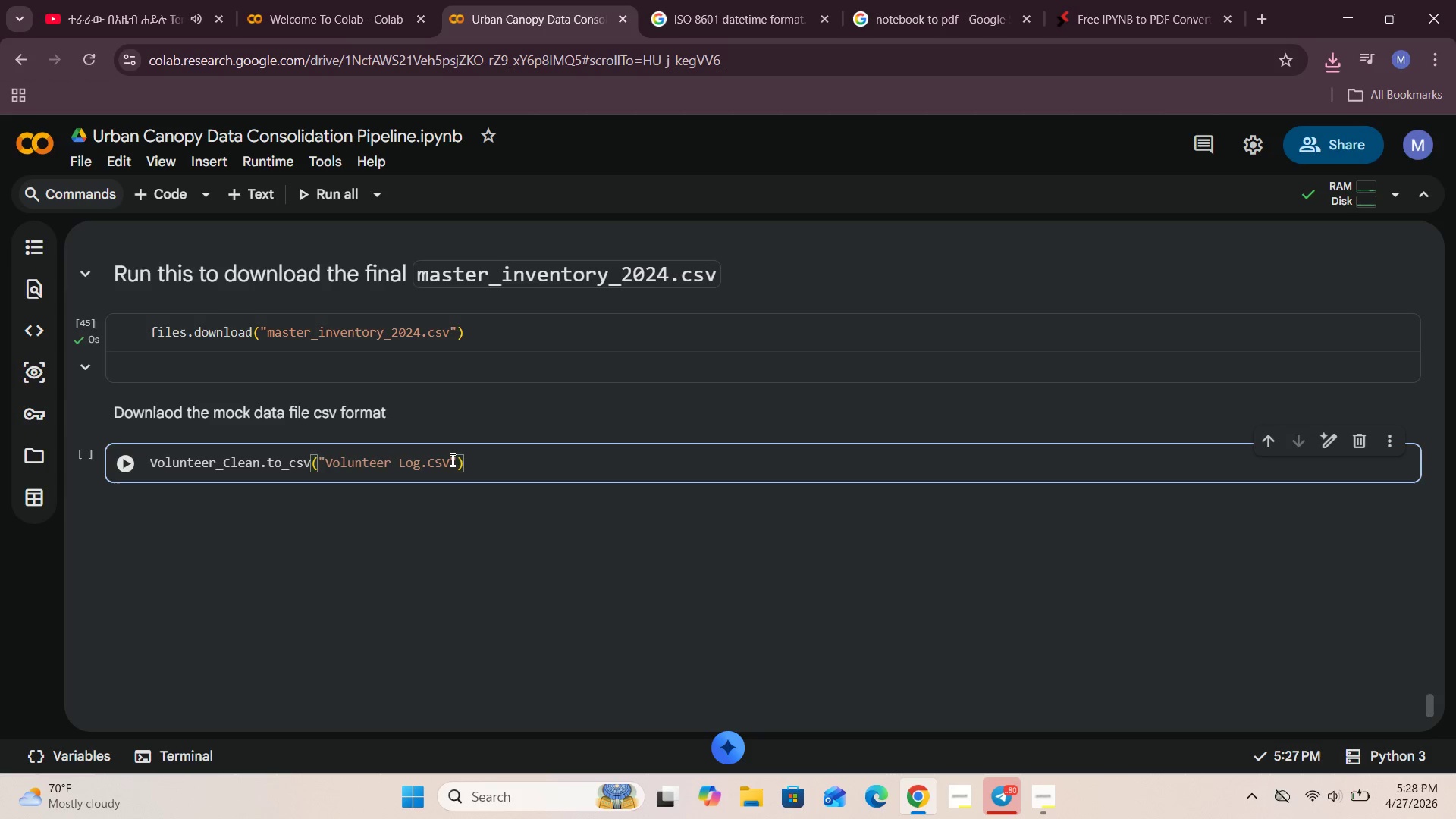 
key(Backspace)
key(Backspace)
key(Backspace)
type(csv)
 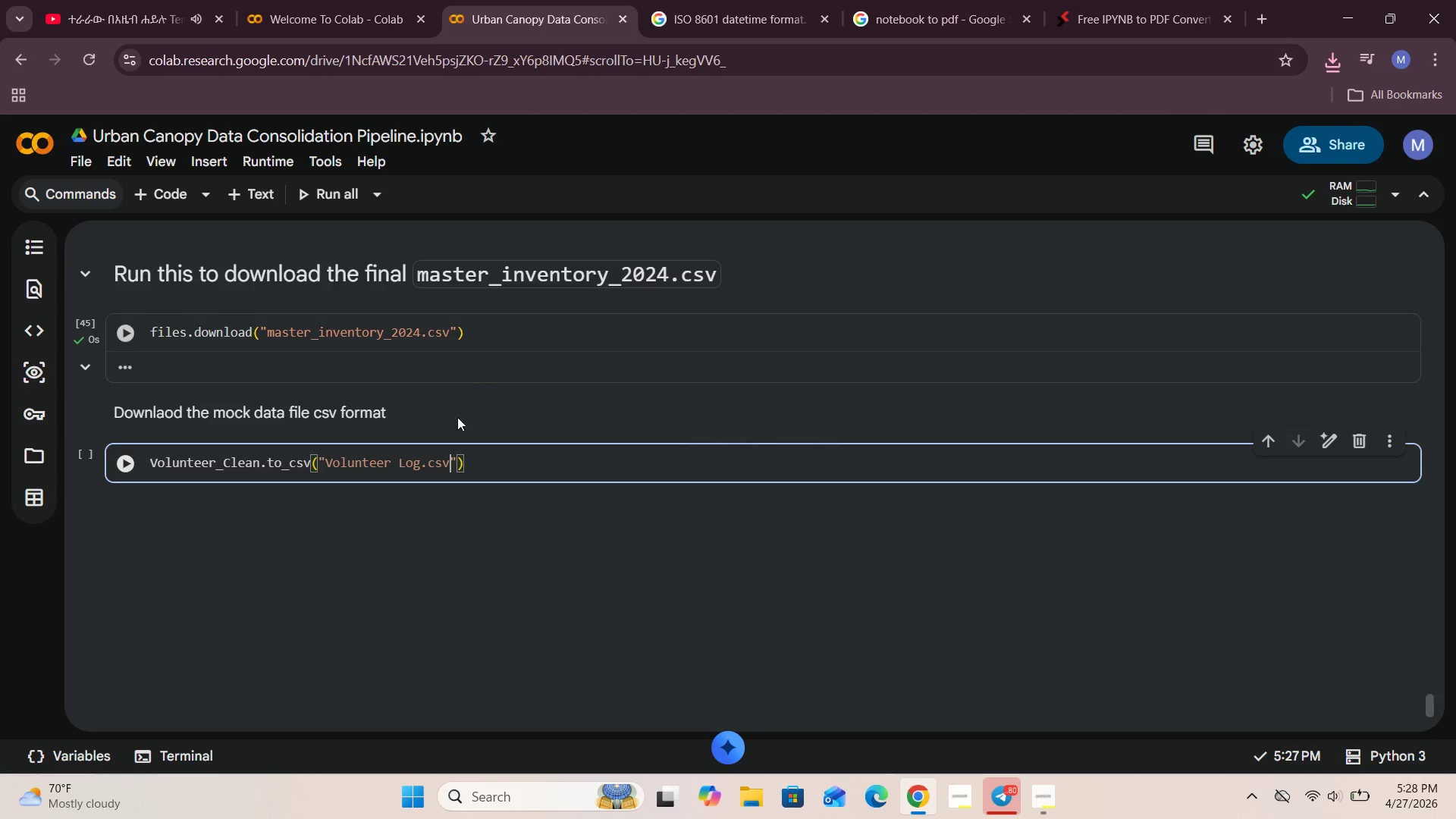 
left_click([453, 466])
 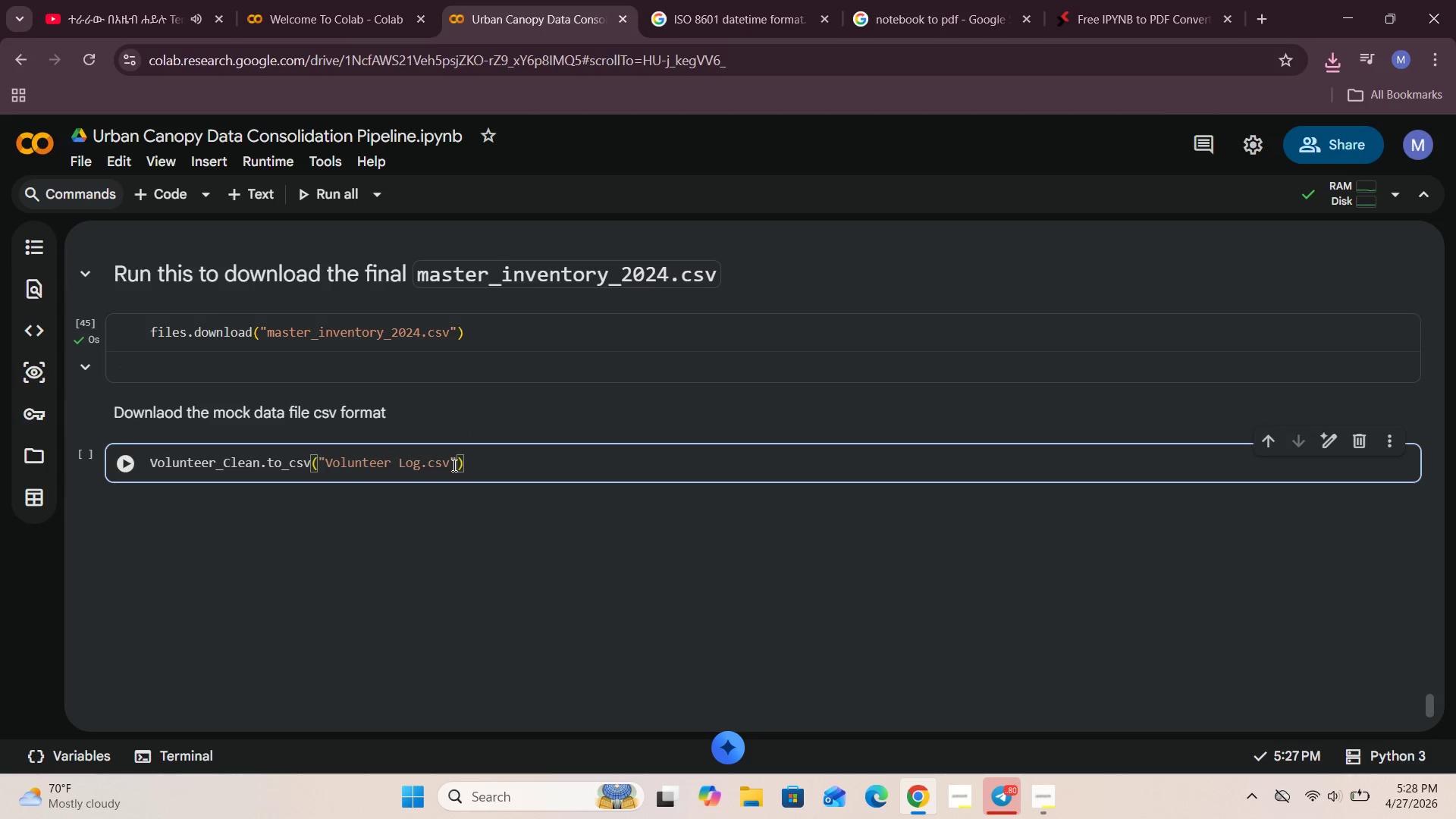 
key(ArrowRight)
 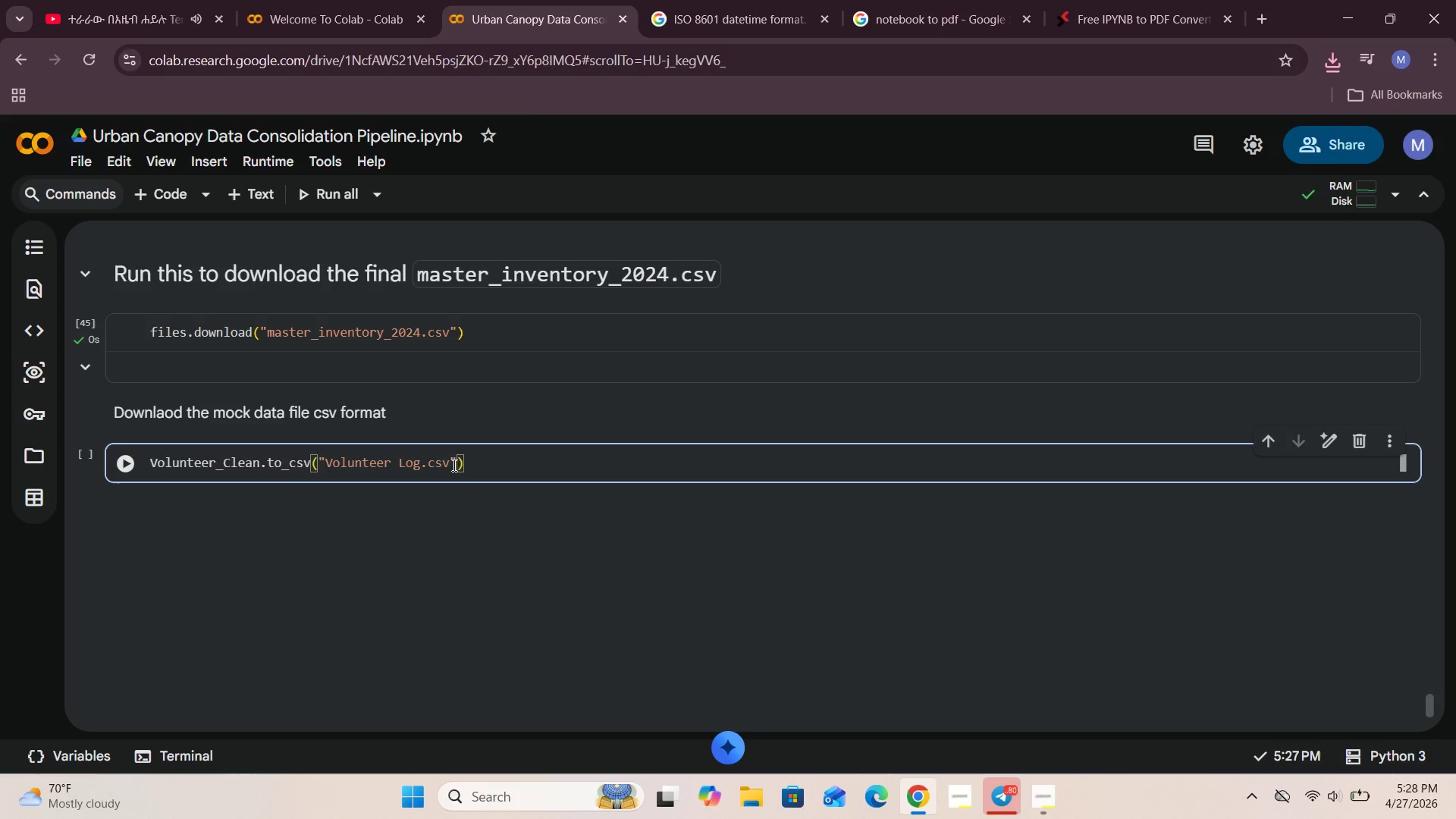 
type(, index -)
key(Backspace)
type(= False)
 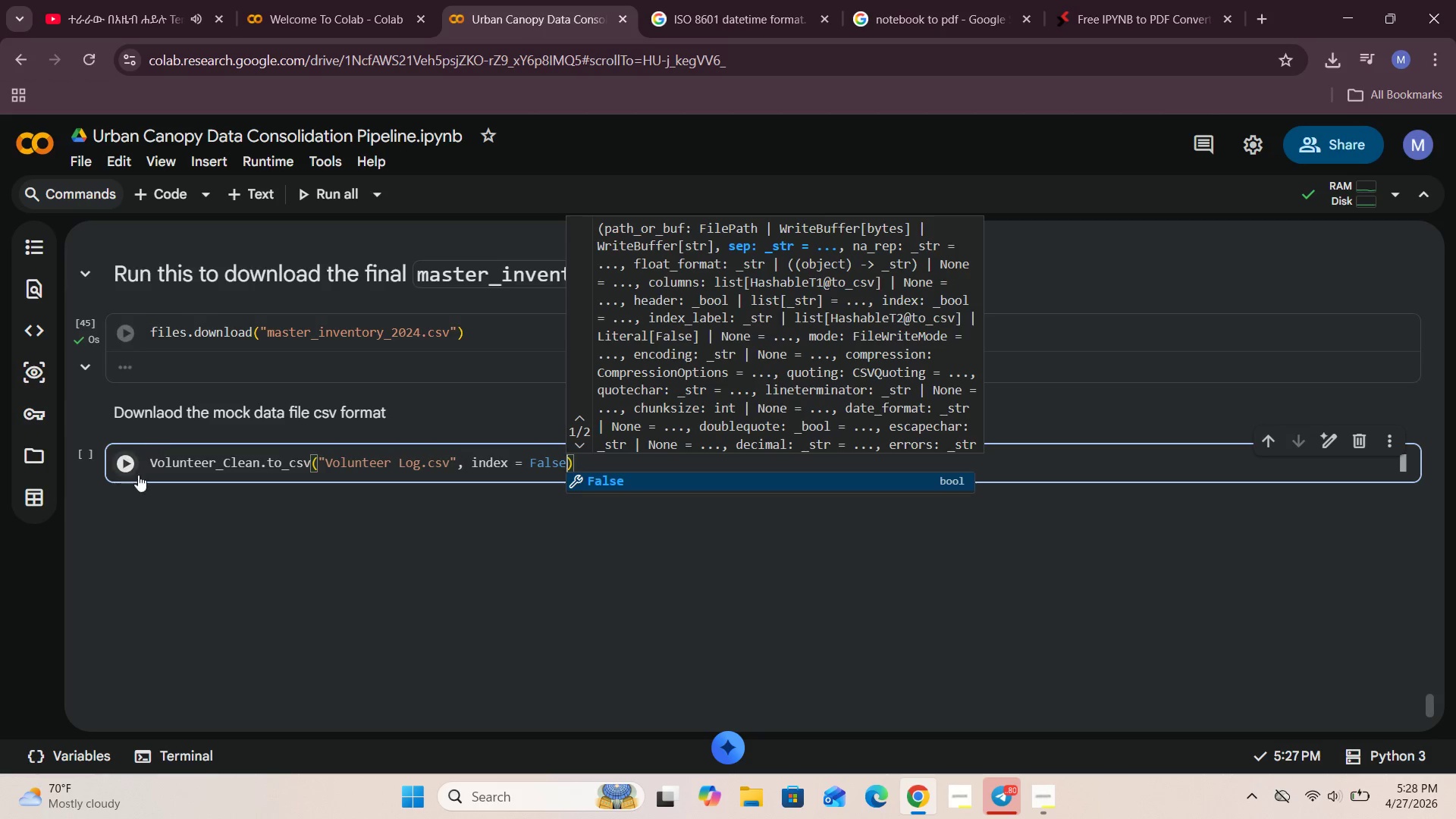 
left_click([118, 463])
 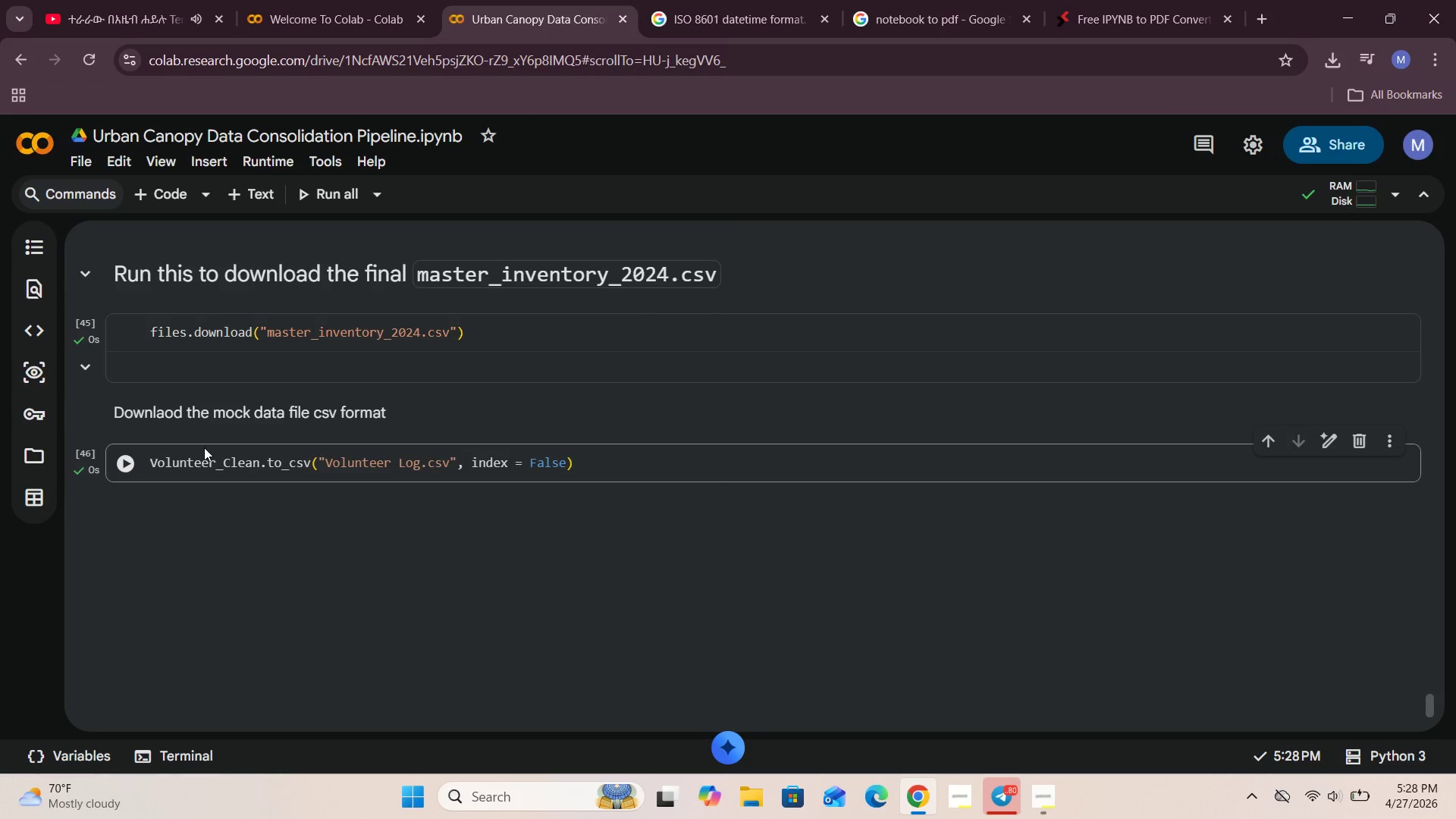 
scroll: coordinate [204, 447], scroll_direction: down, amount: 1.0
 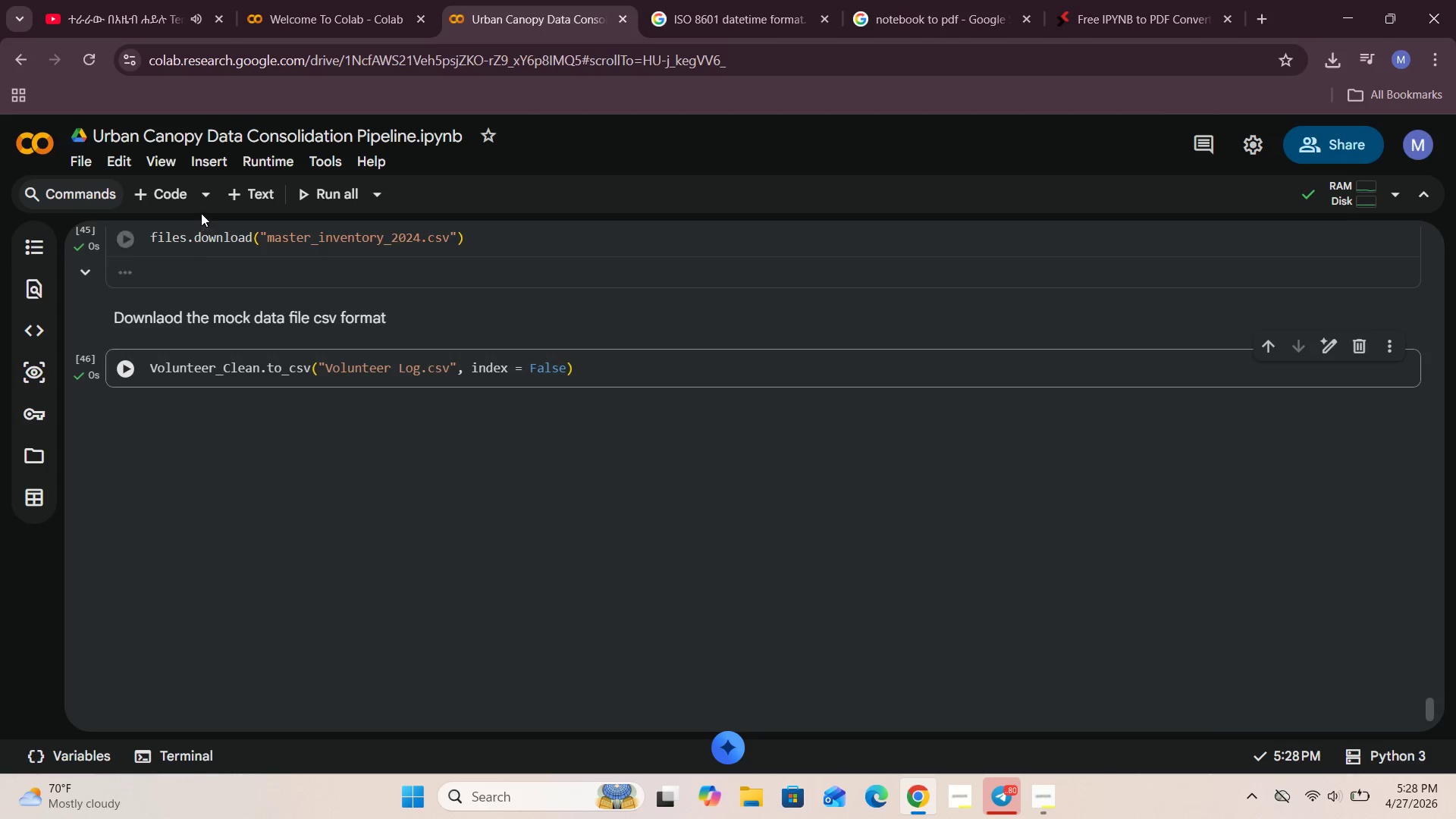 
left_click([166, 200])
 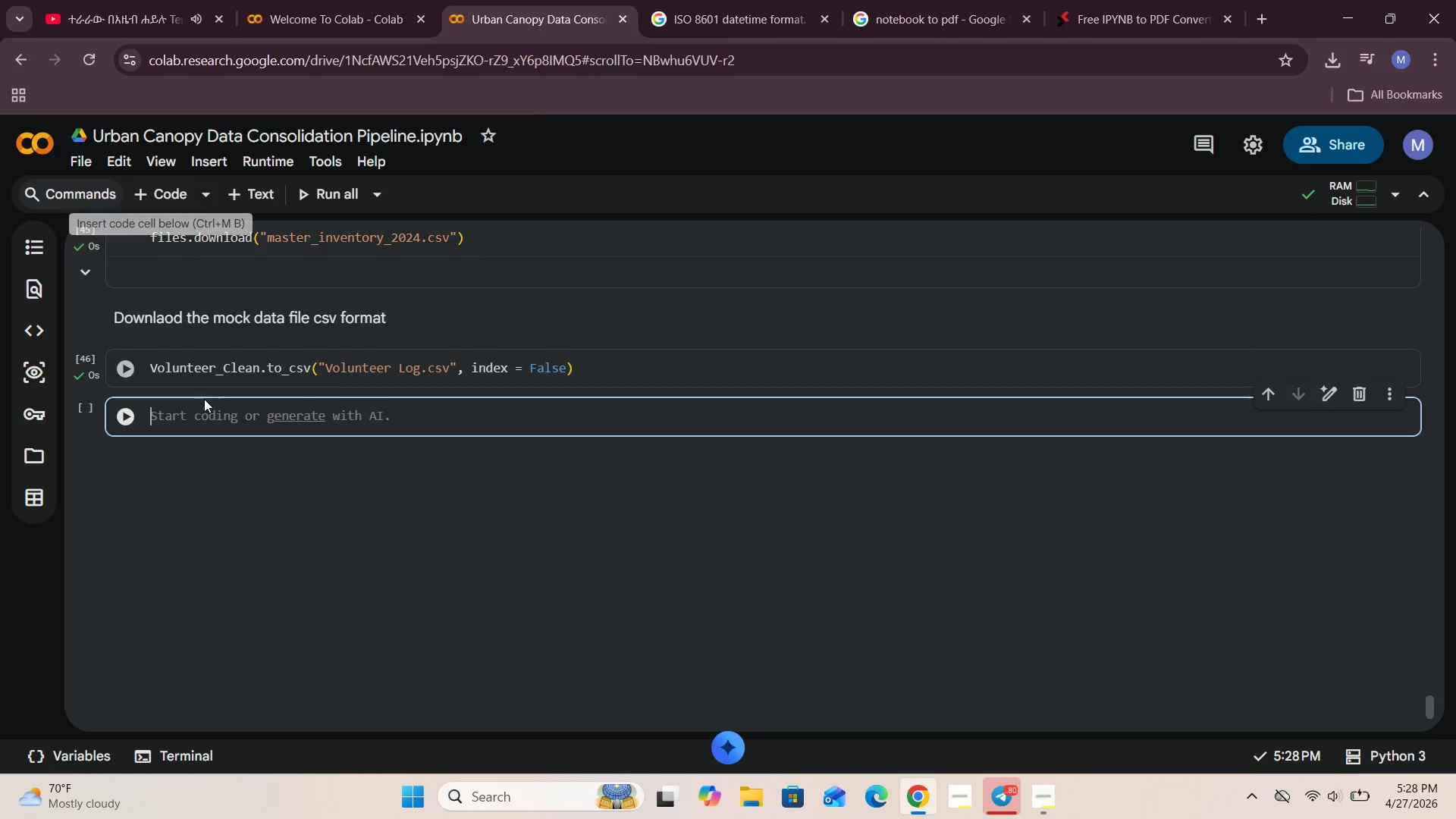 
scroll: coordinate [206, 403], scroll_direction: up, amount: 2.0
 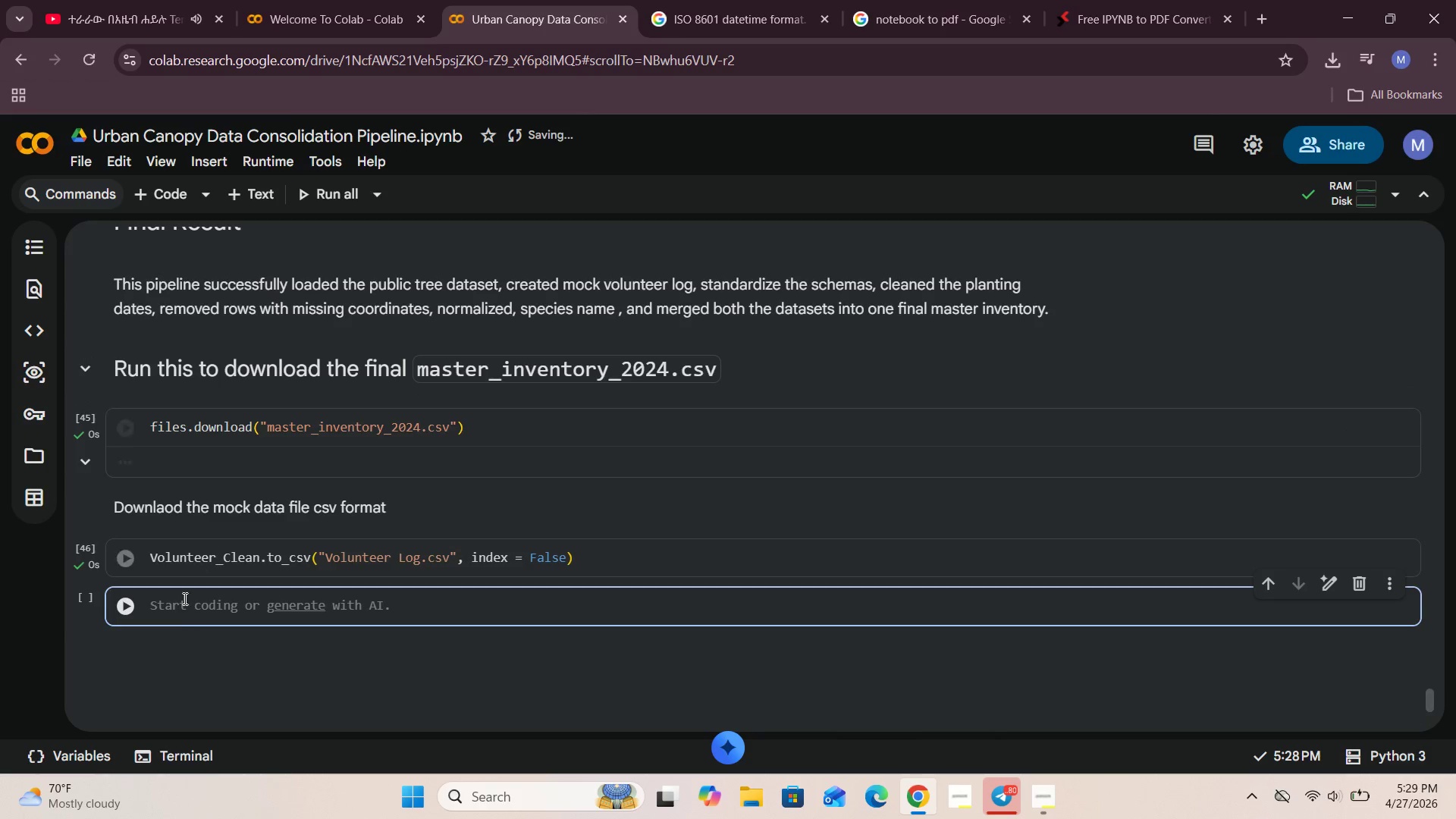 
left_click([177, 616])
 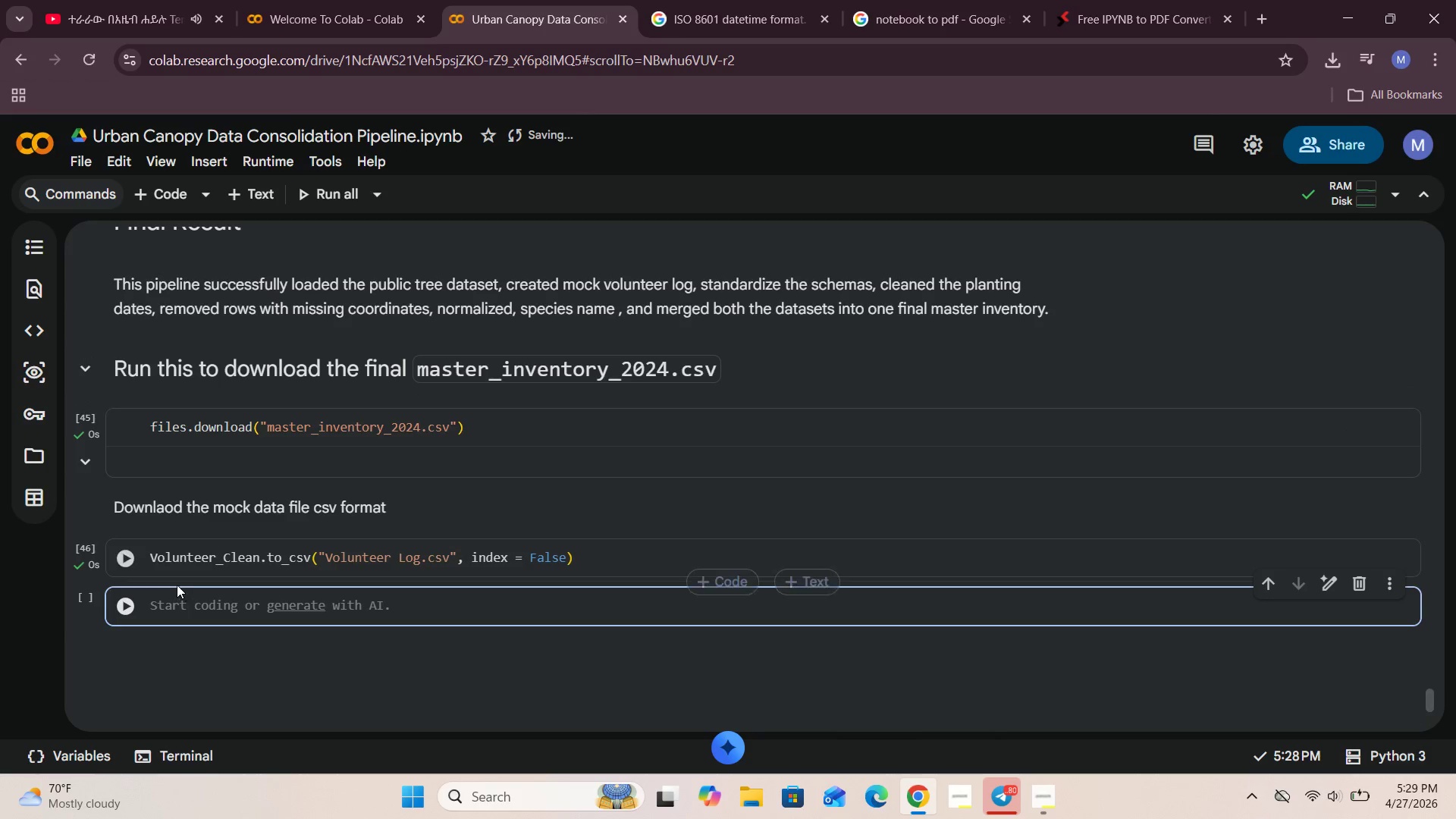 
type(files)
 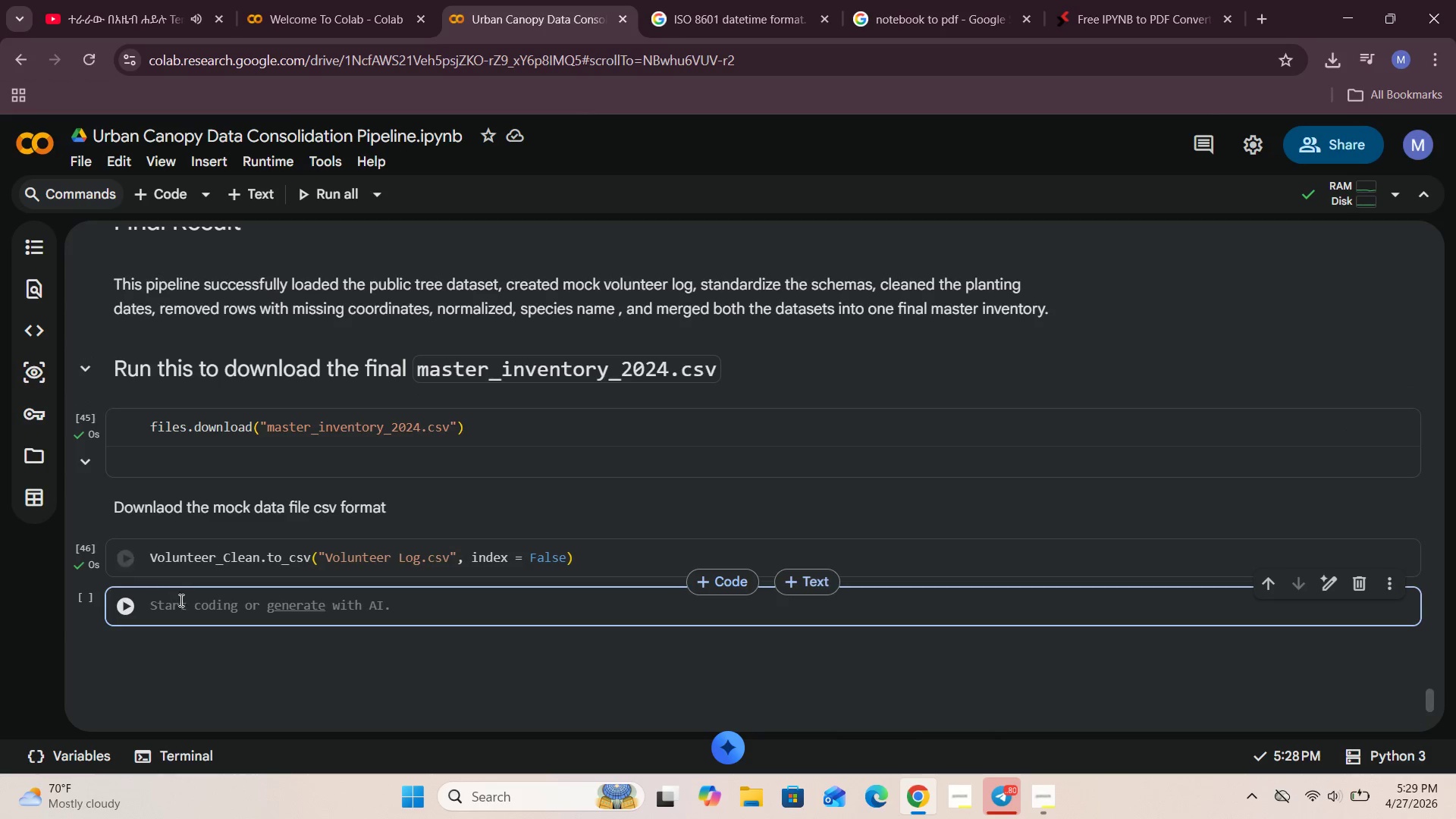 
left_click([180, 607])
 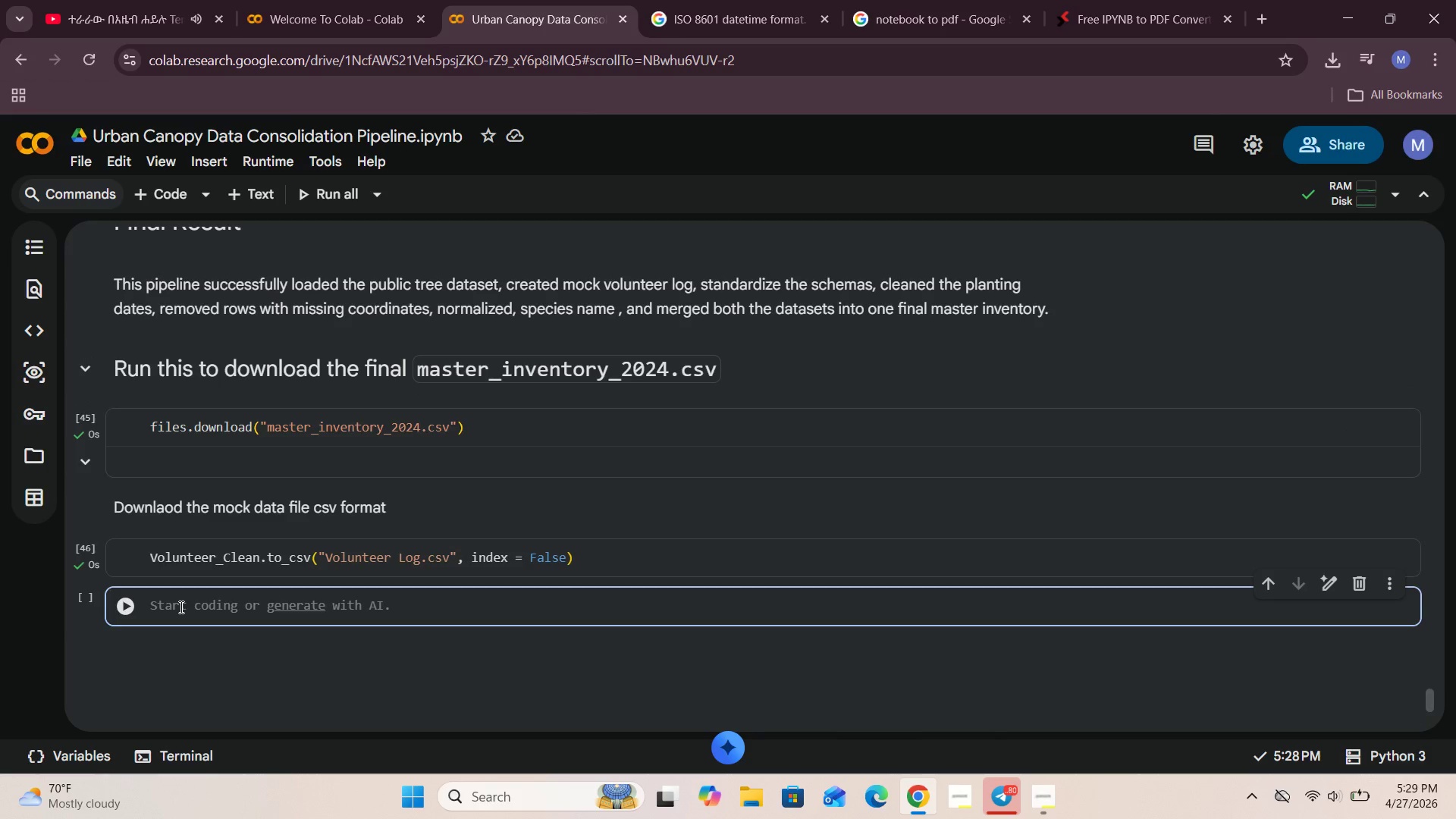 
type(files.download)
 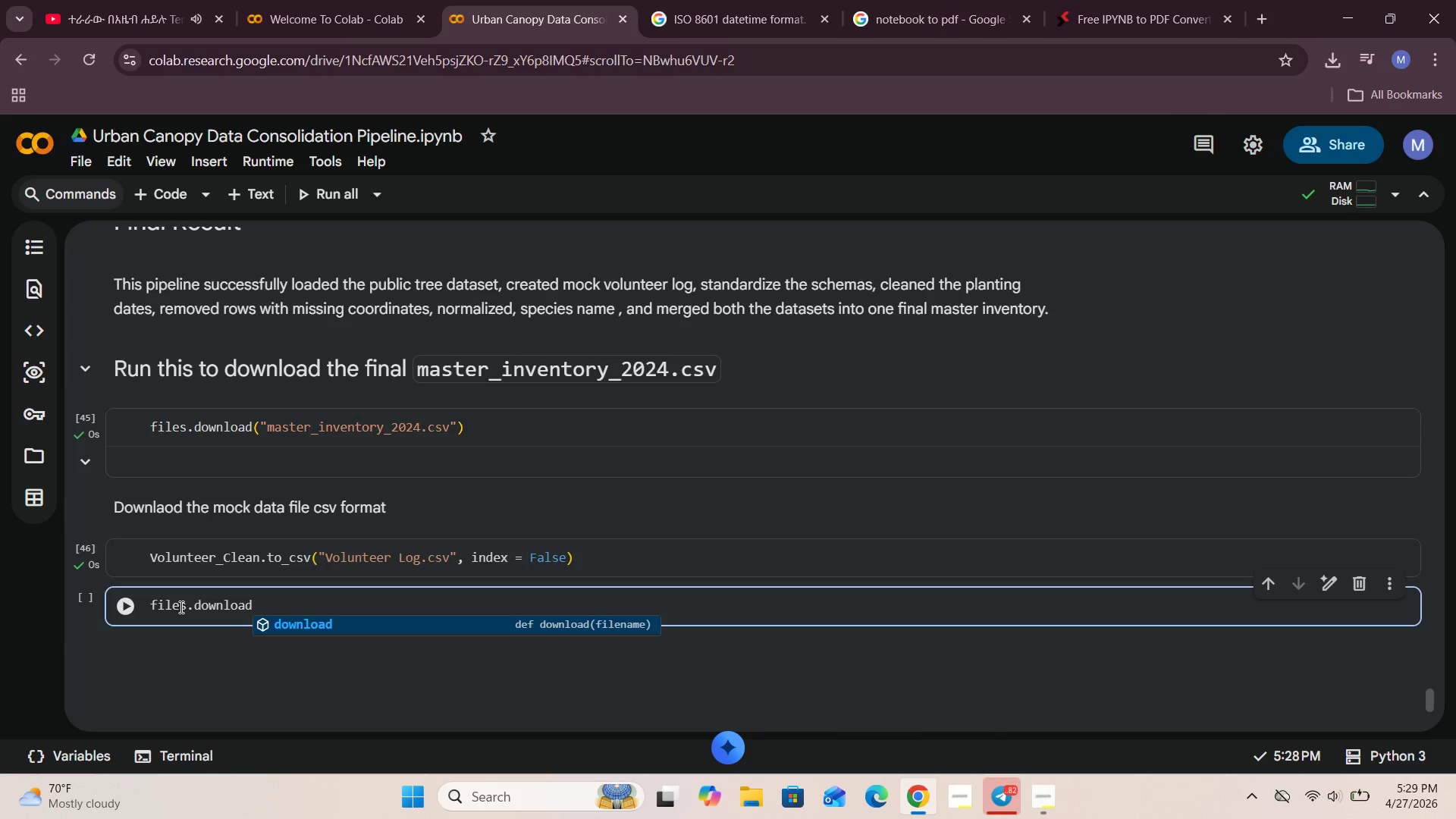 
key(Shift+9)
 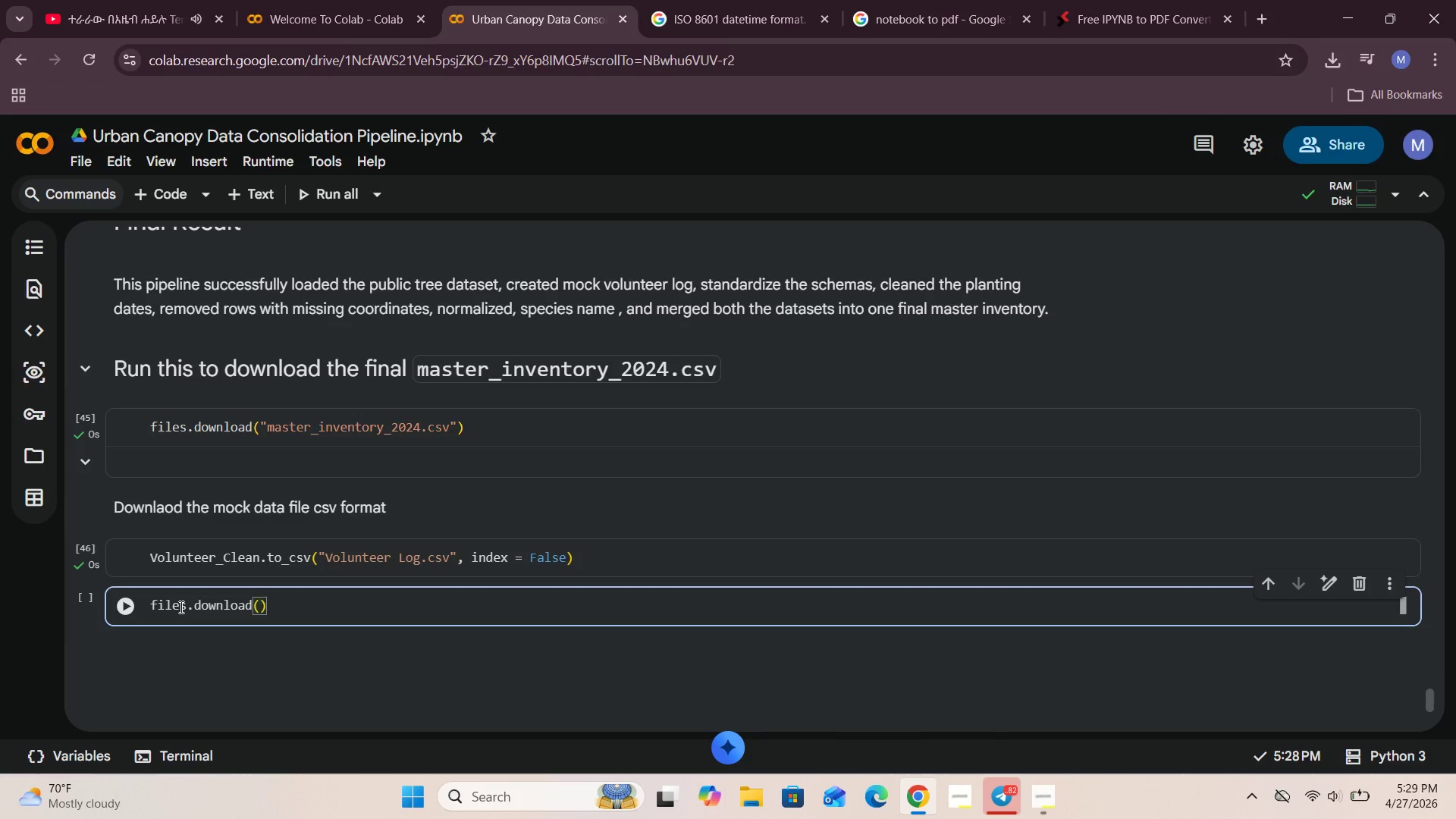 
key(Shift+Quote)
 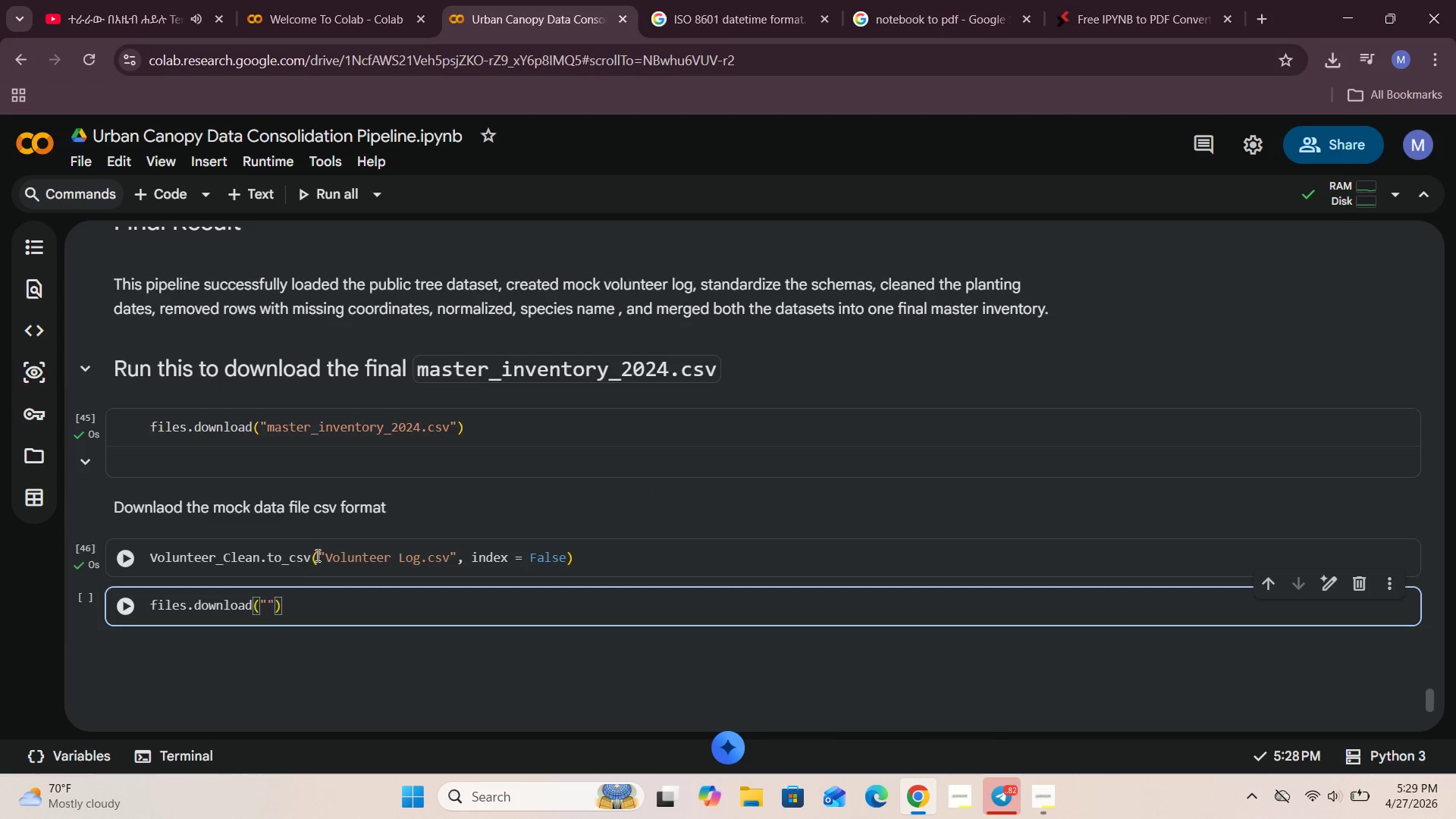 
left_click_drag(start_coordinate=[323, 555], to_coordinate=[450, 554])
 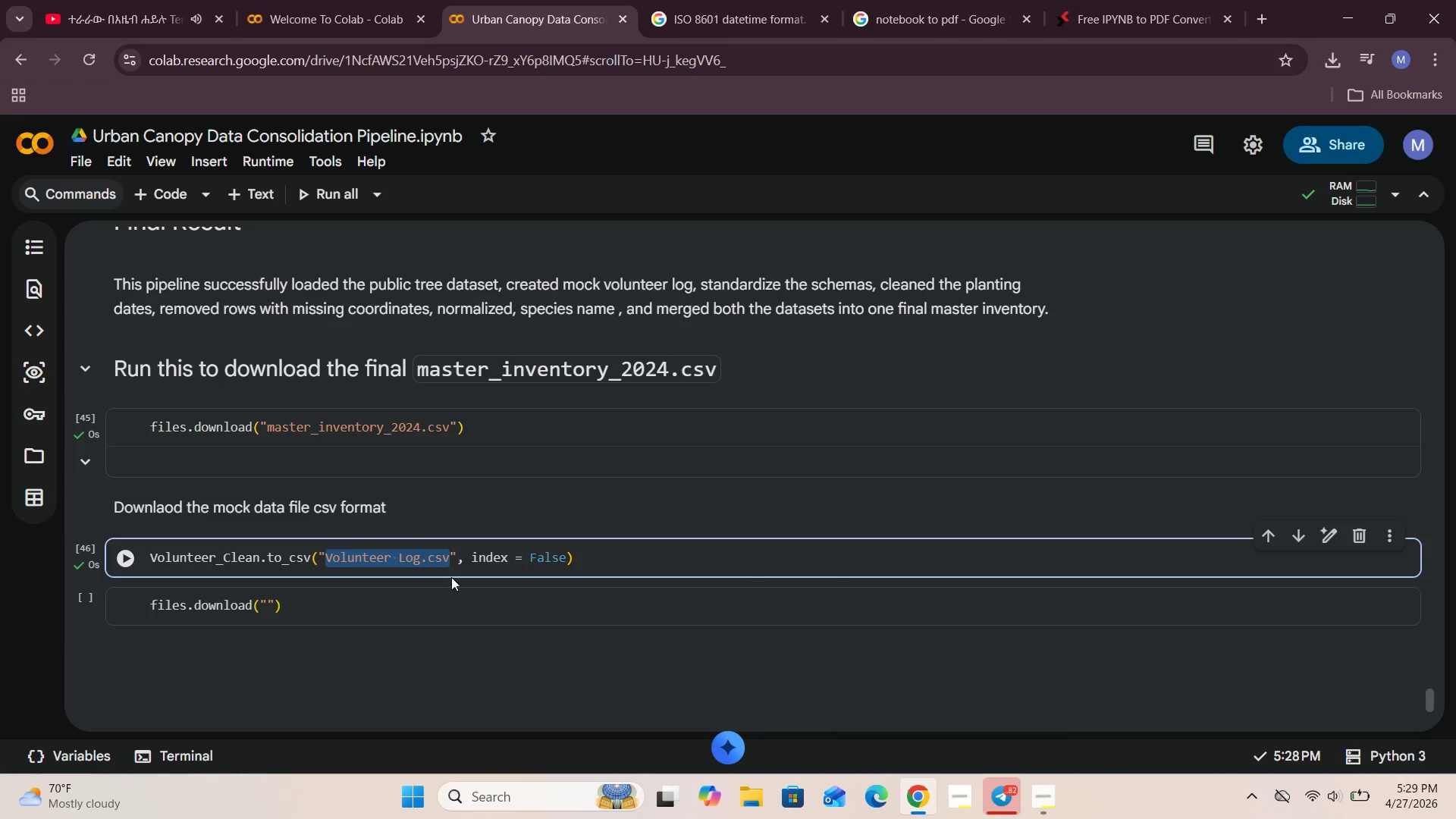 
key(Control+C)
 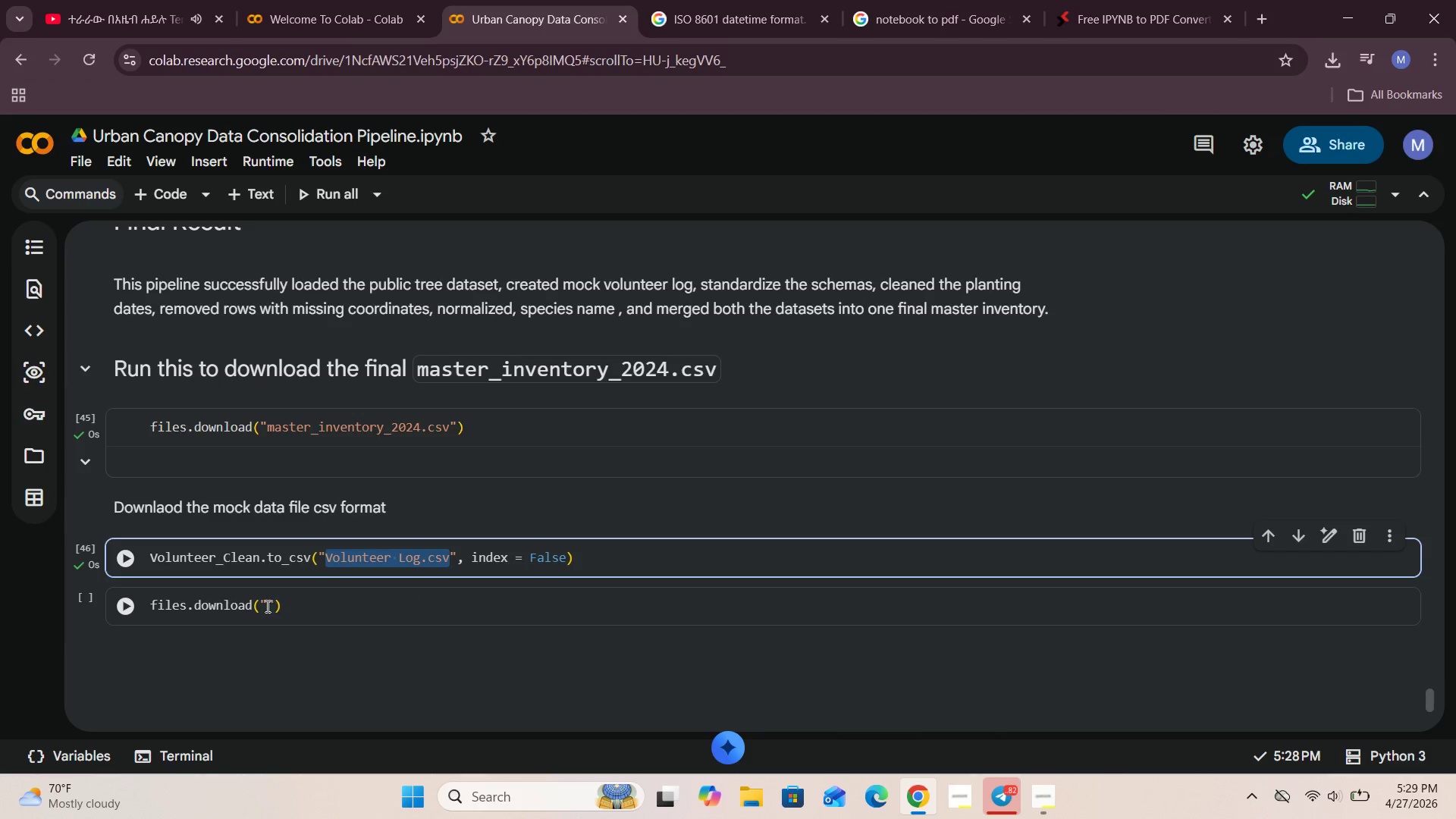 
left_click([265, 606])
 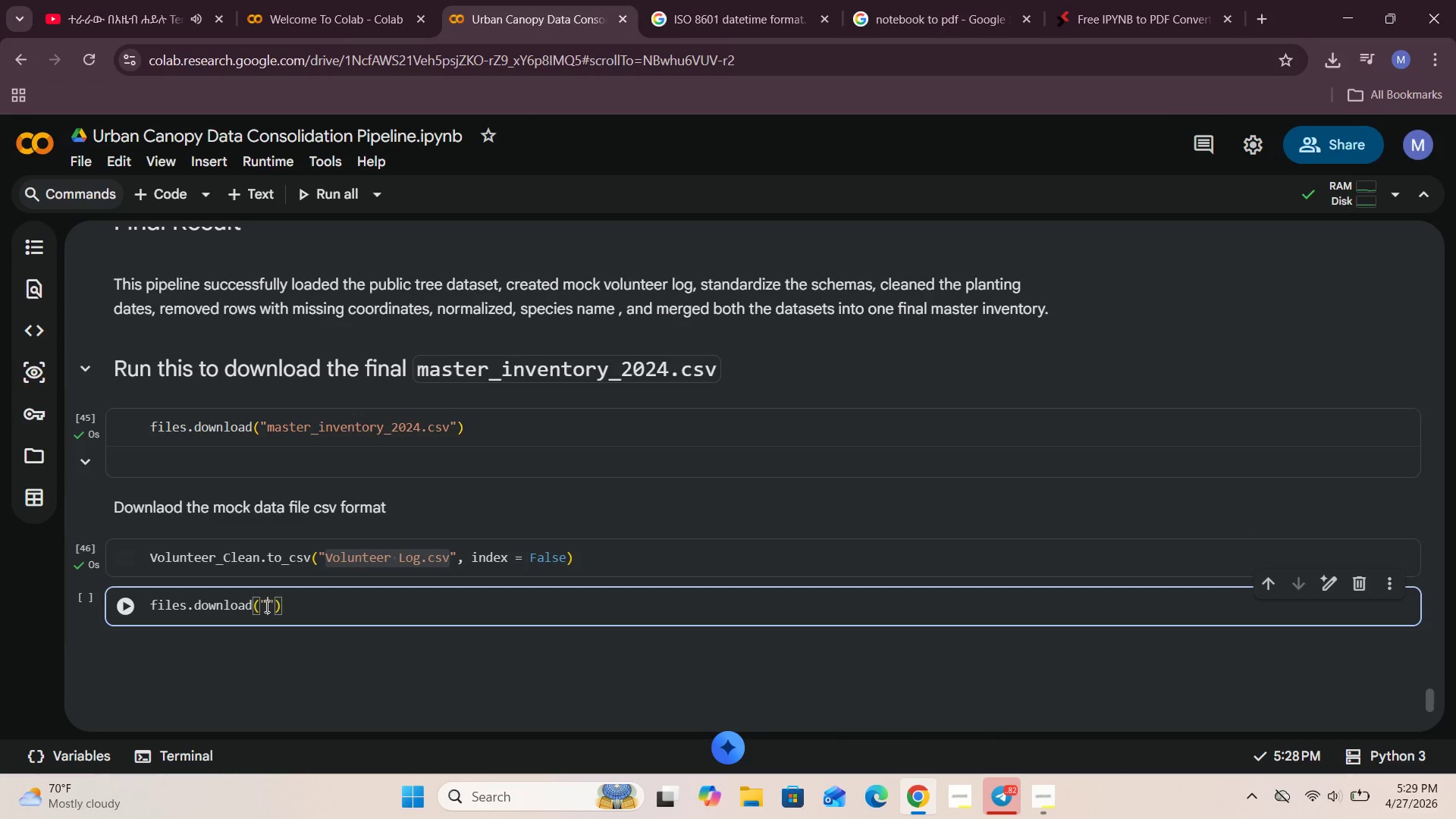 
key(Control+V)
 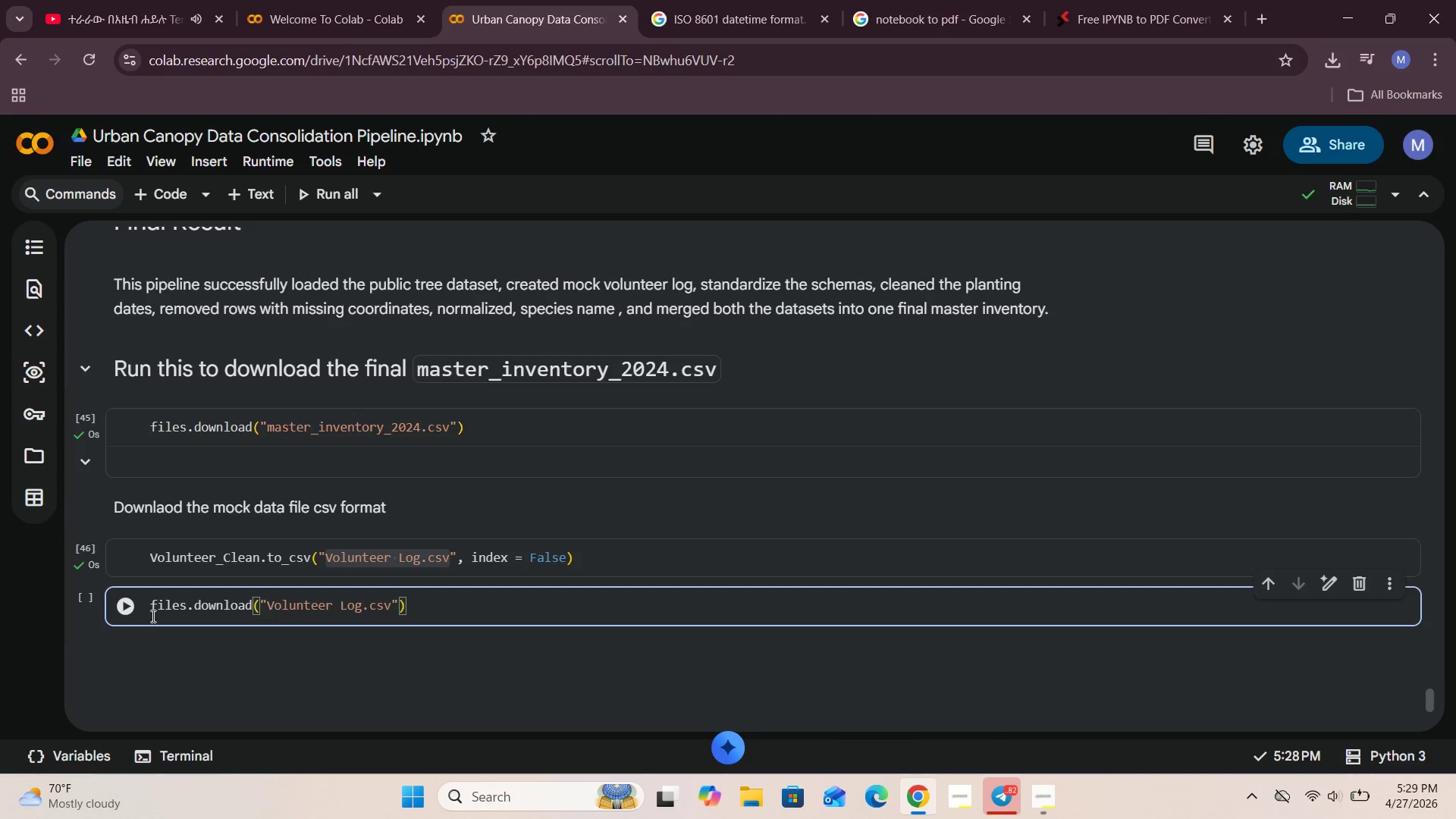 
left_click([127, 619])
 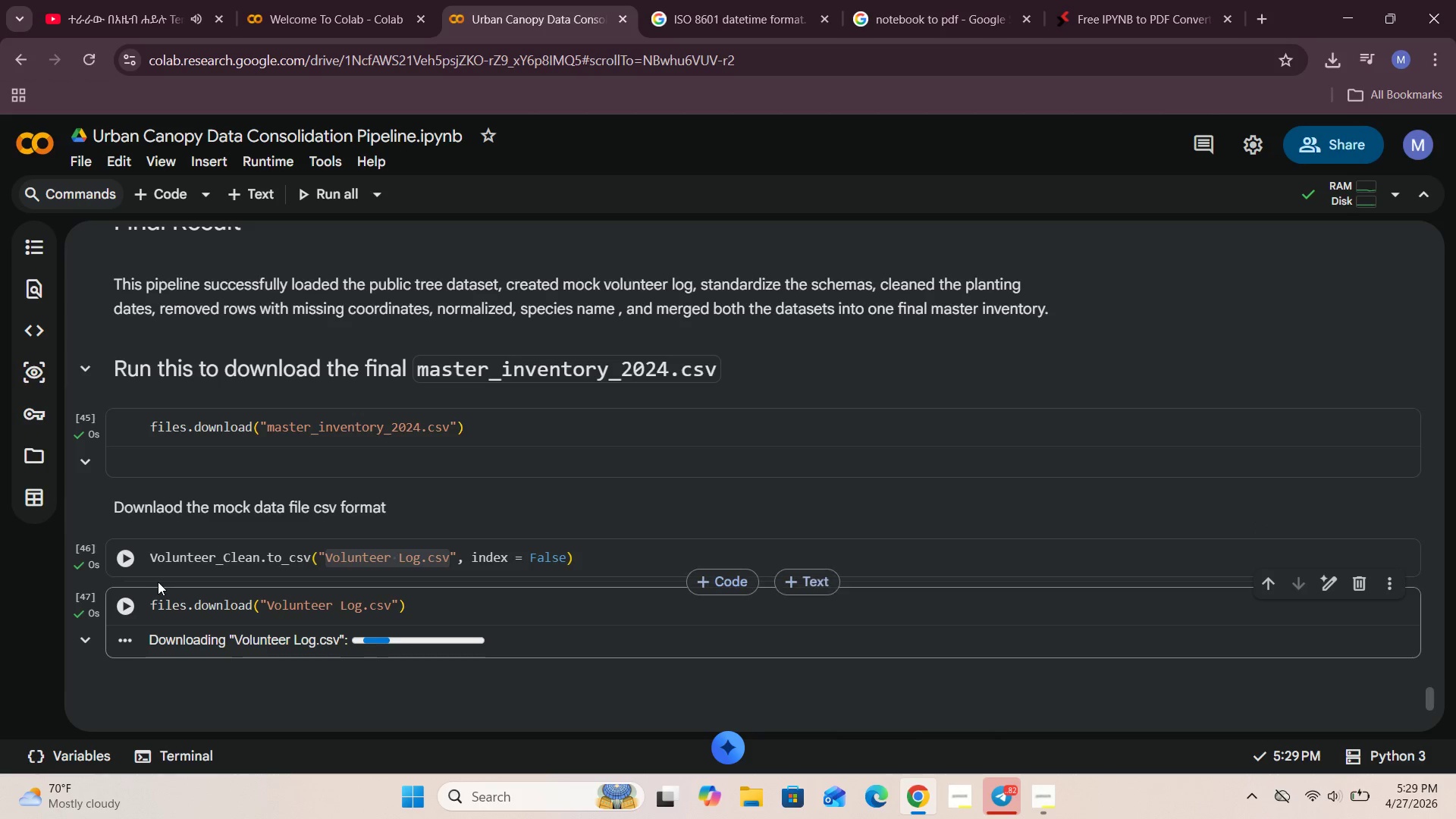 
scroll: coordinate [157, 582], scroll_direction: down, amount: 4.0
 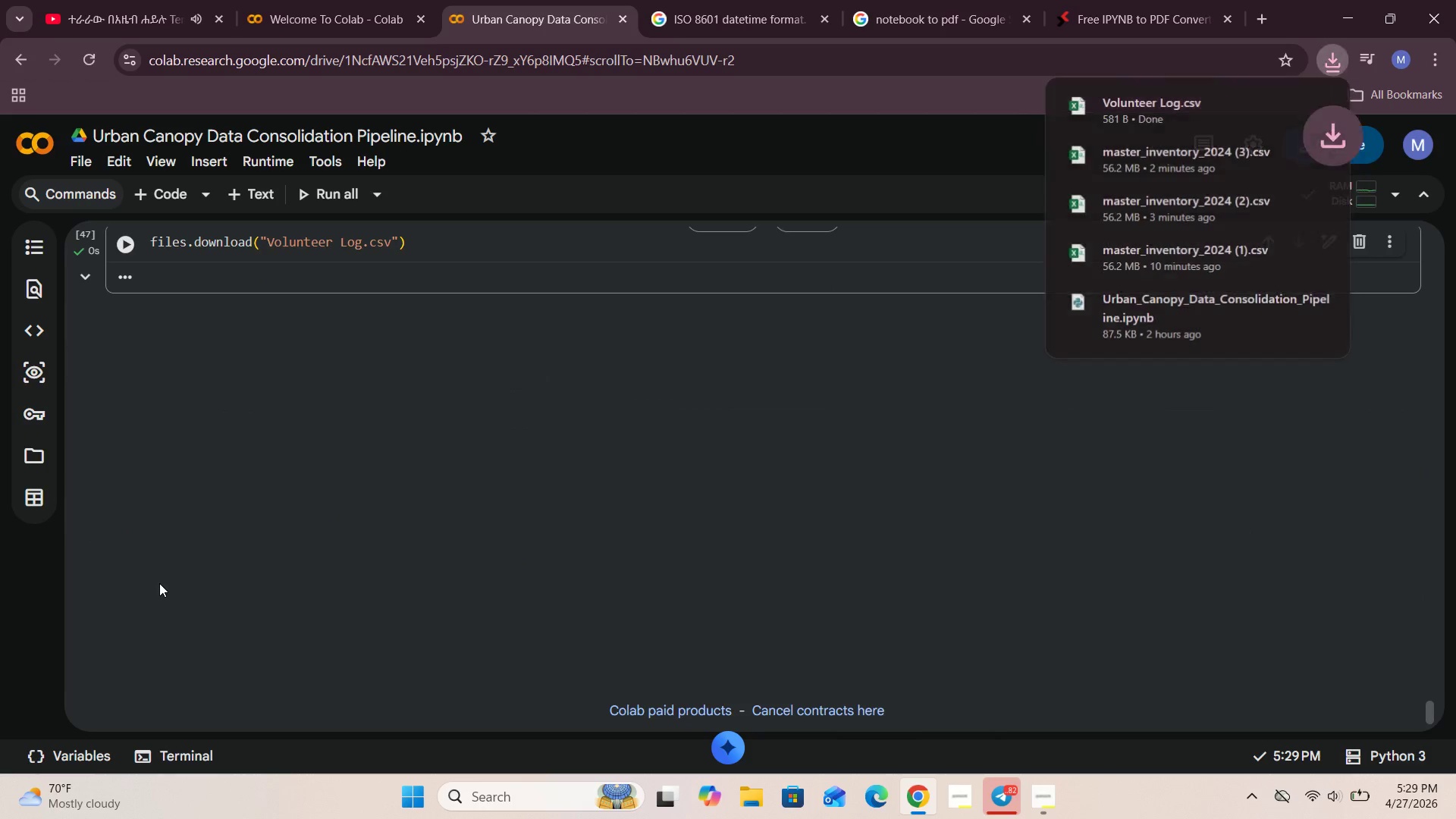 
scroll: coordinate [159, 583], scroll_direction: up, amount: 3.0
 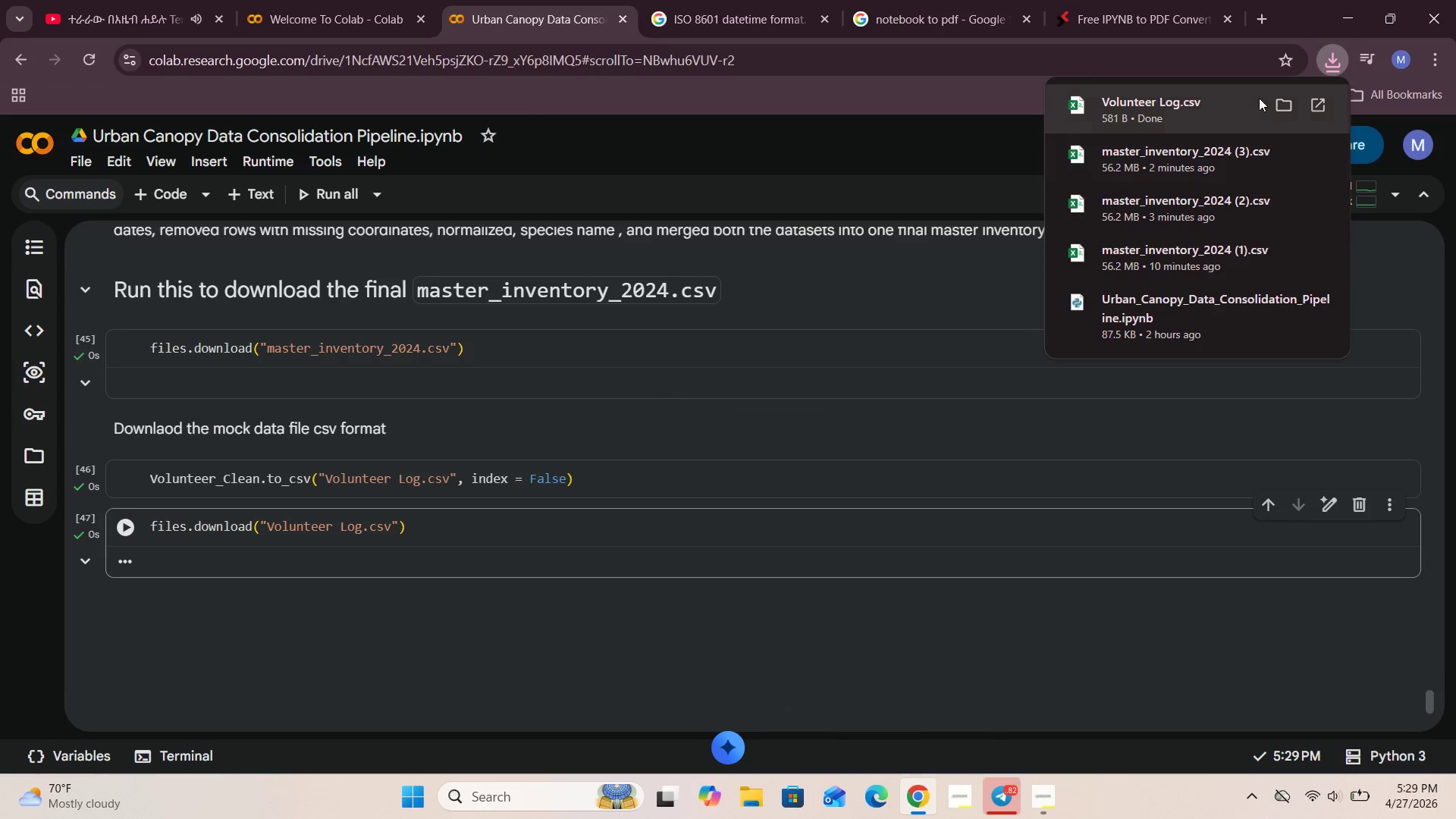 
left_click([1279, 105])
 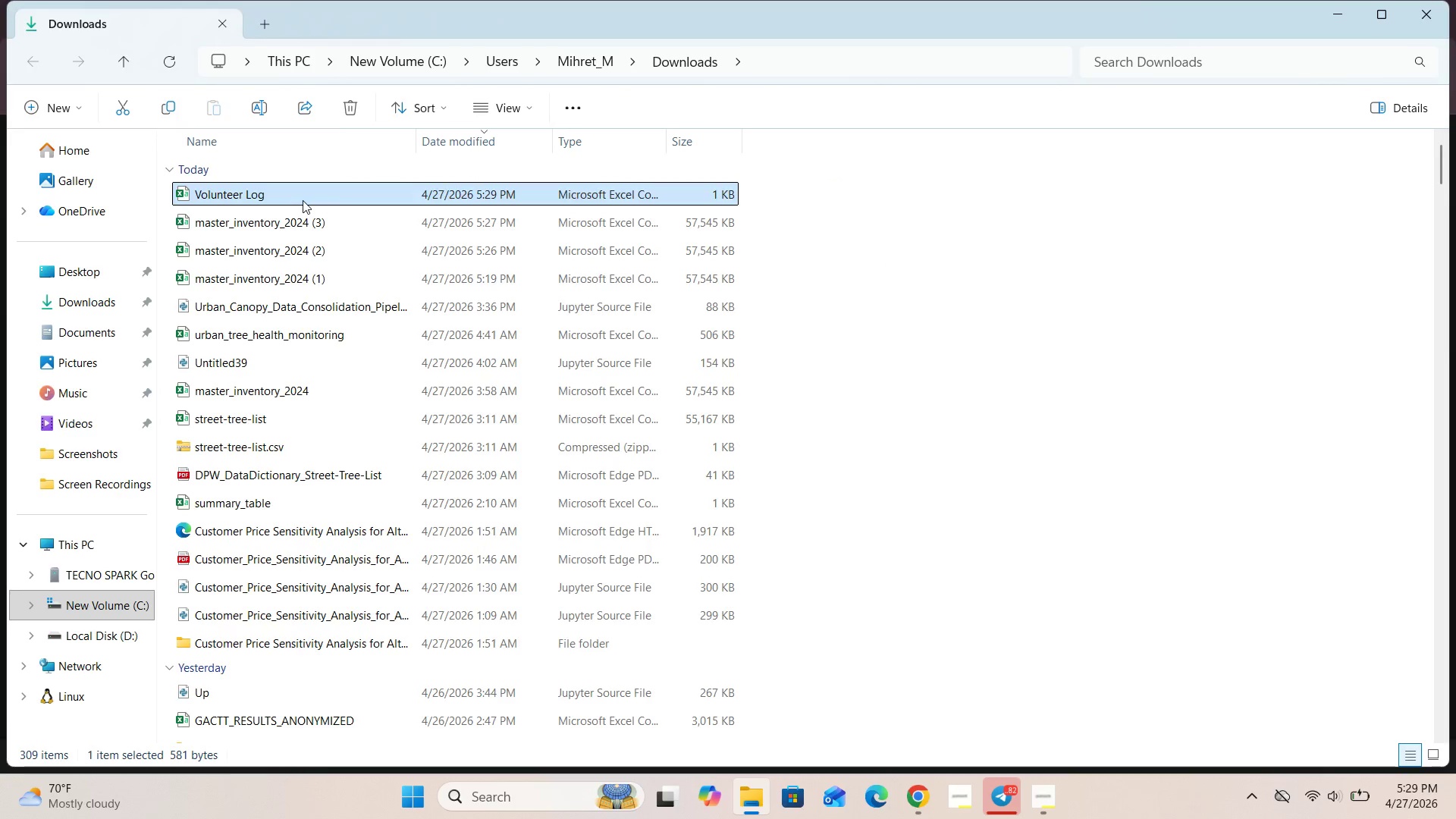 
double_click([303, 200])
 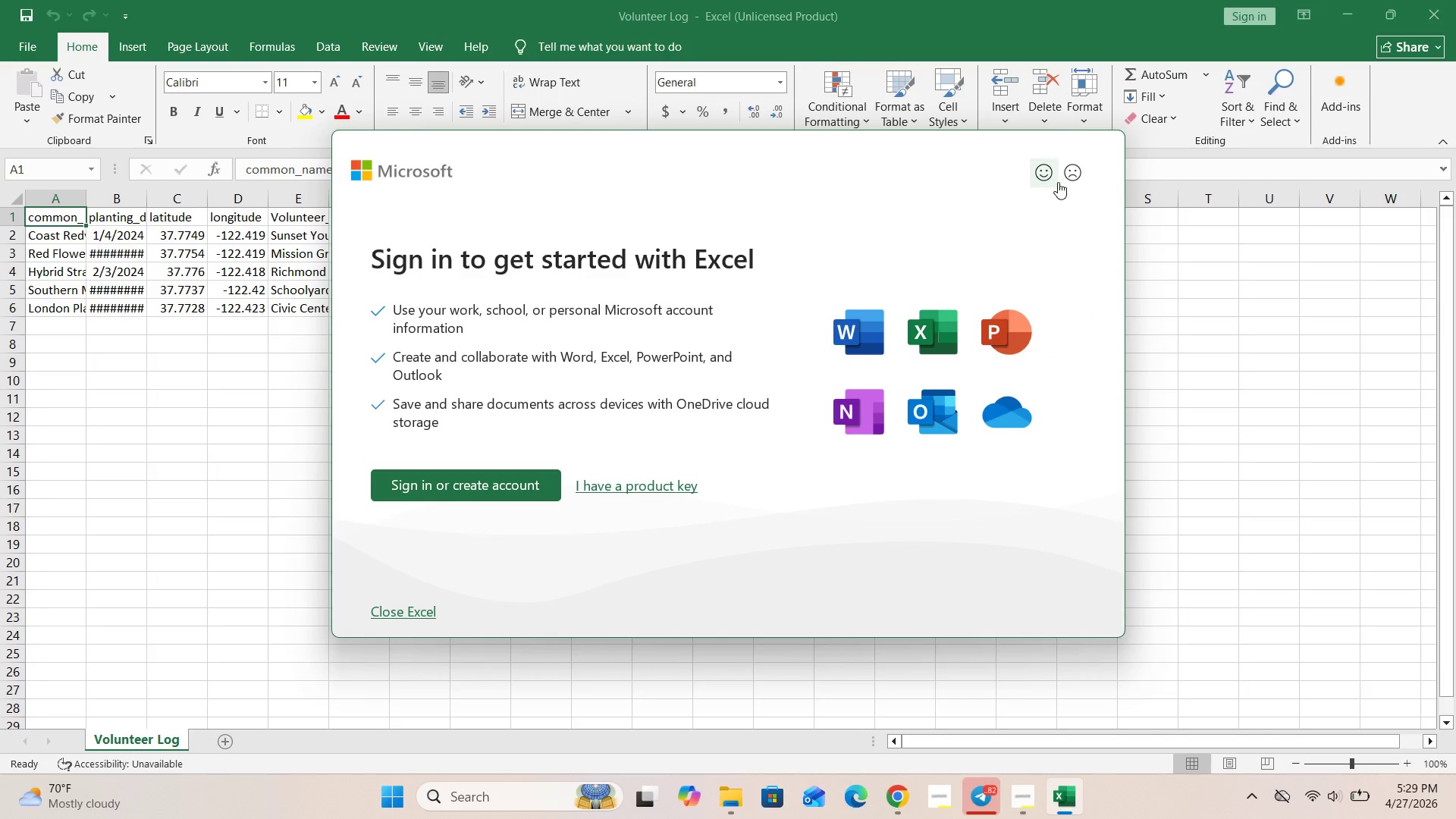 
left_click([653, 483])
 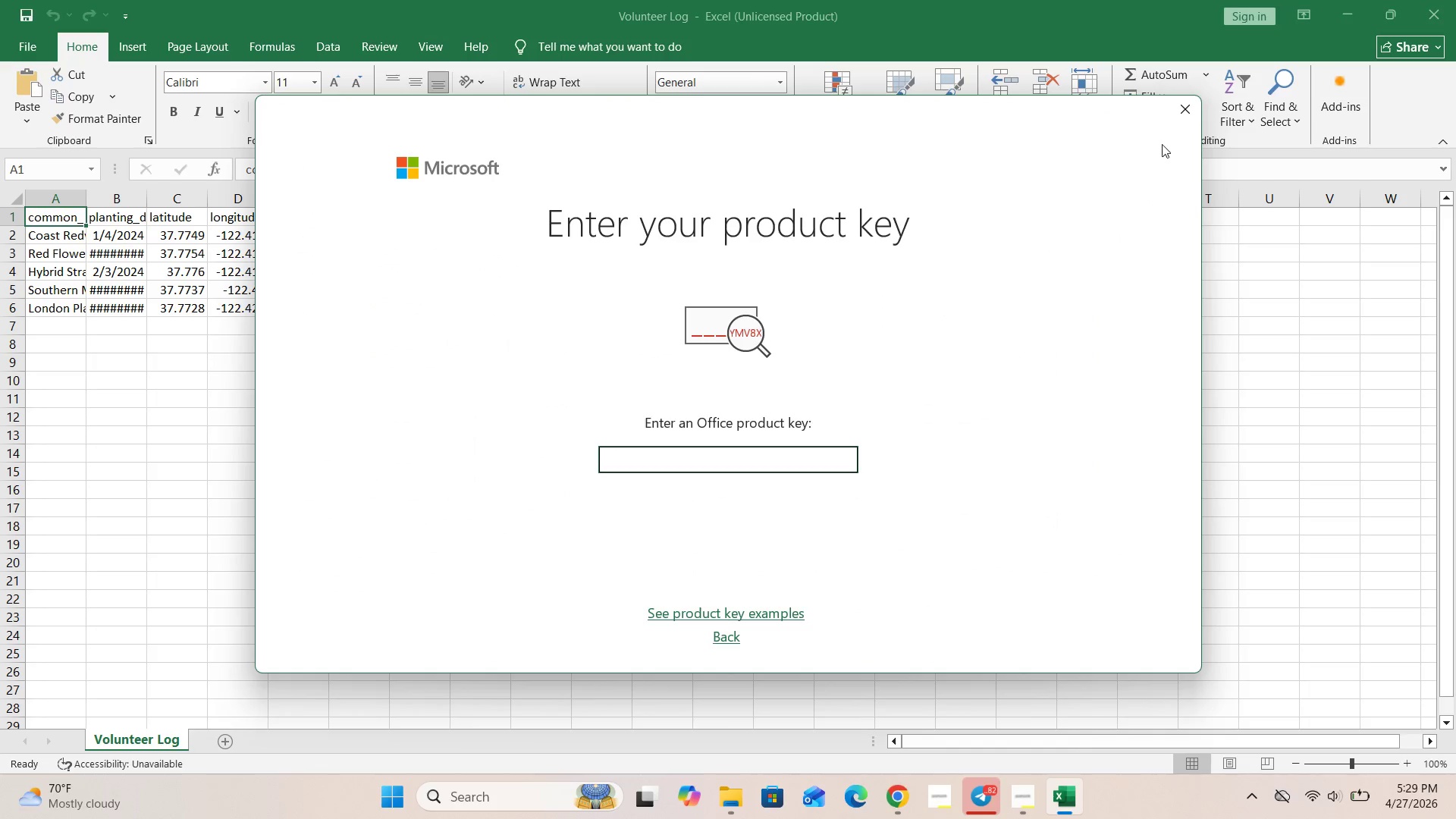 
left_click([1198, 101])
 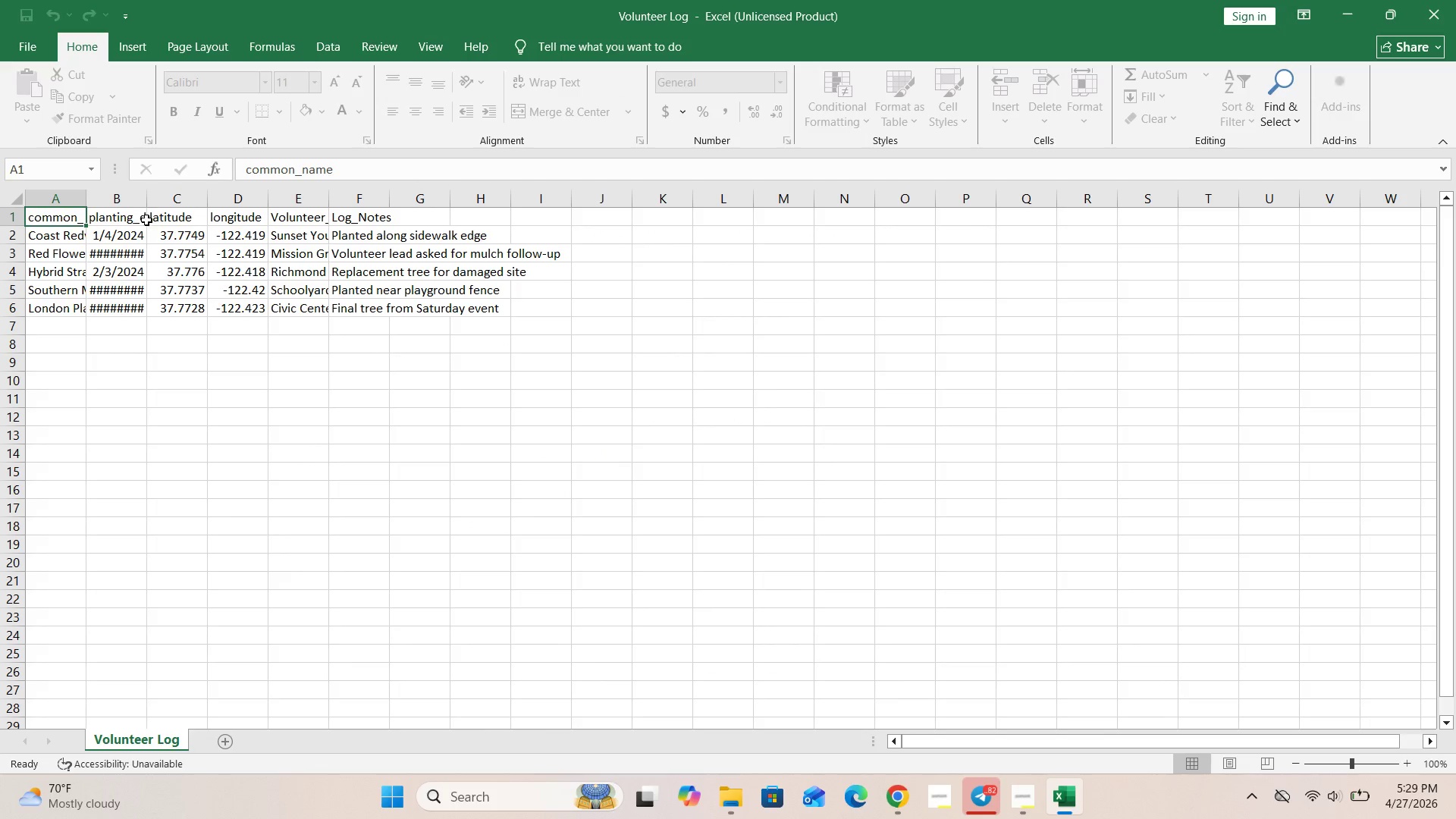 
left_click_drag(start_coordinate=[146, 222], to_coordinate=[160, 224])
 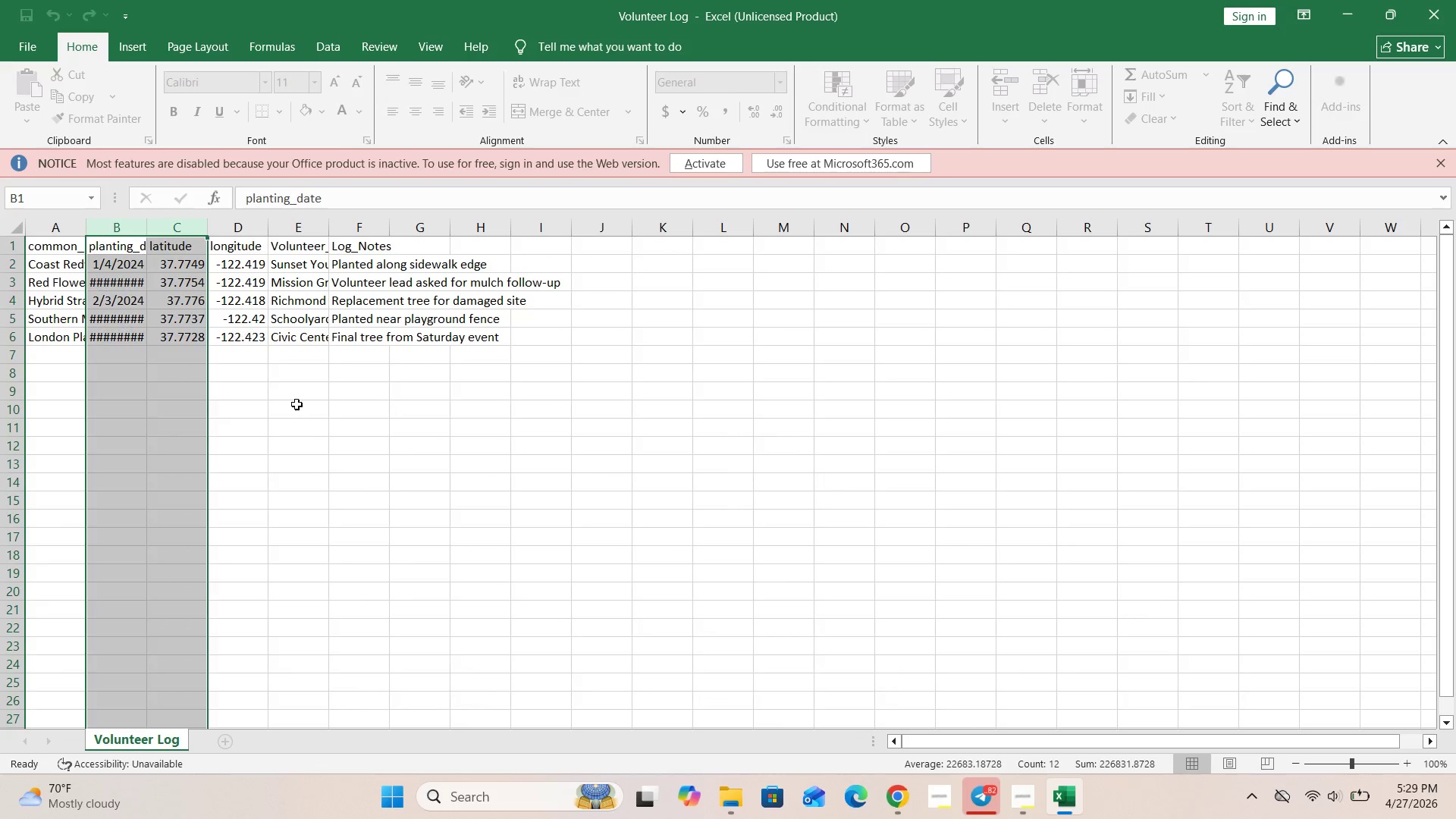 
left_click([297, 404])
 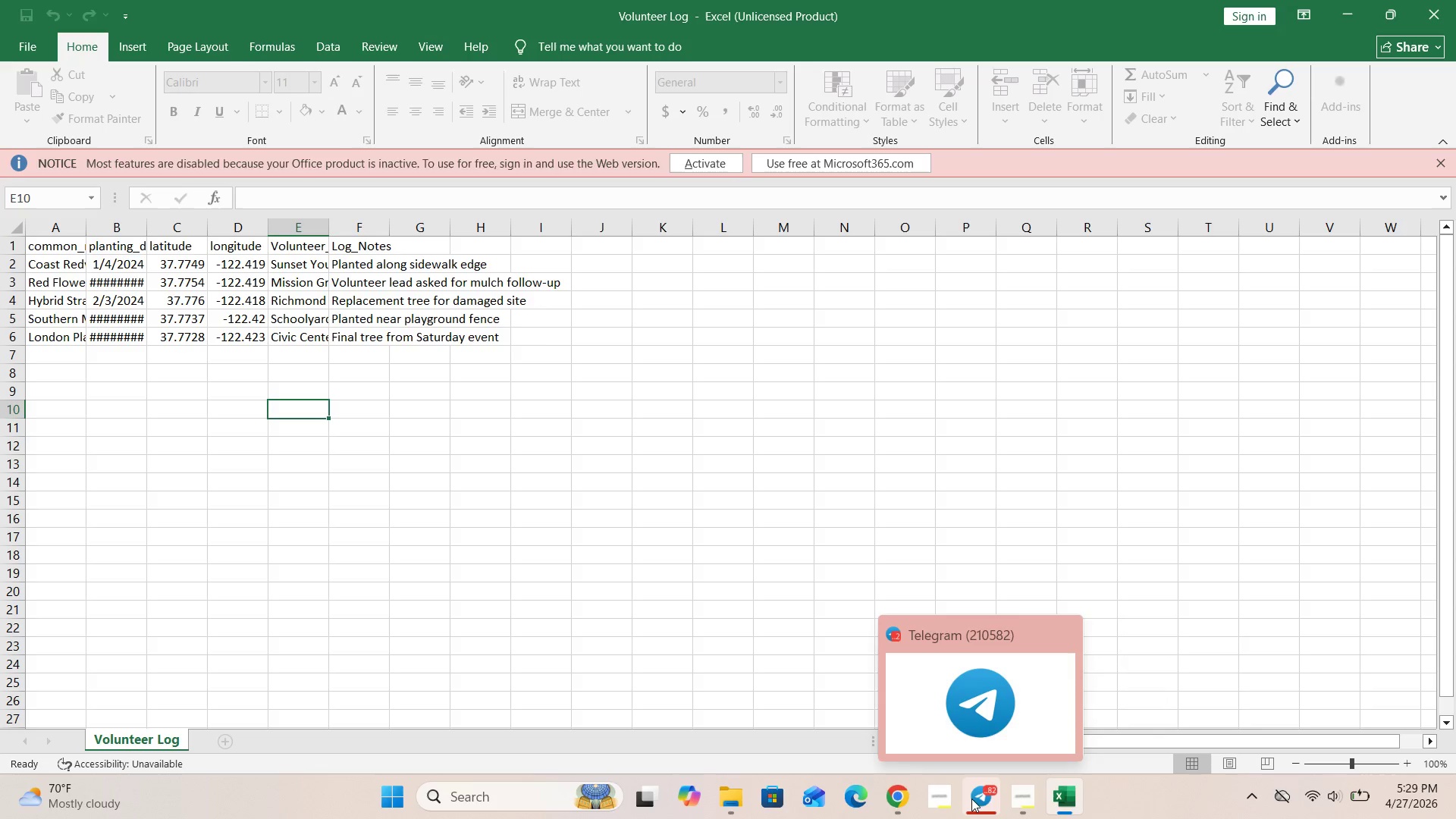 
left_click([900, 711])
 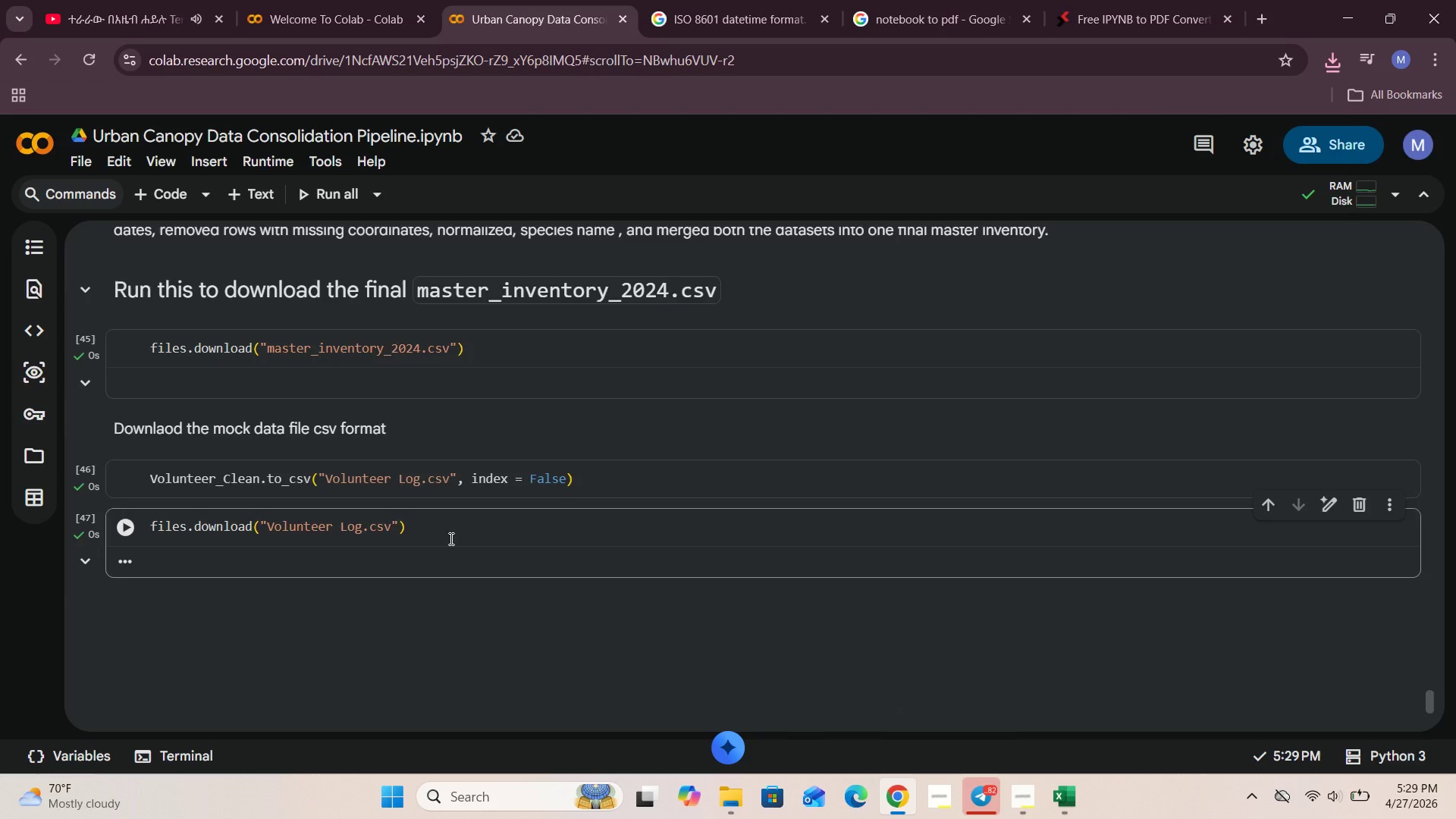 
scroll: coordinate [449, 538], scroll_direction: up, amount: 6.0
 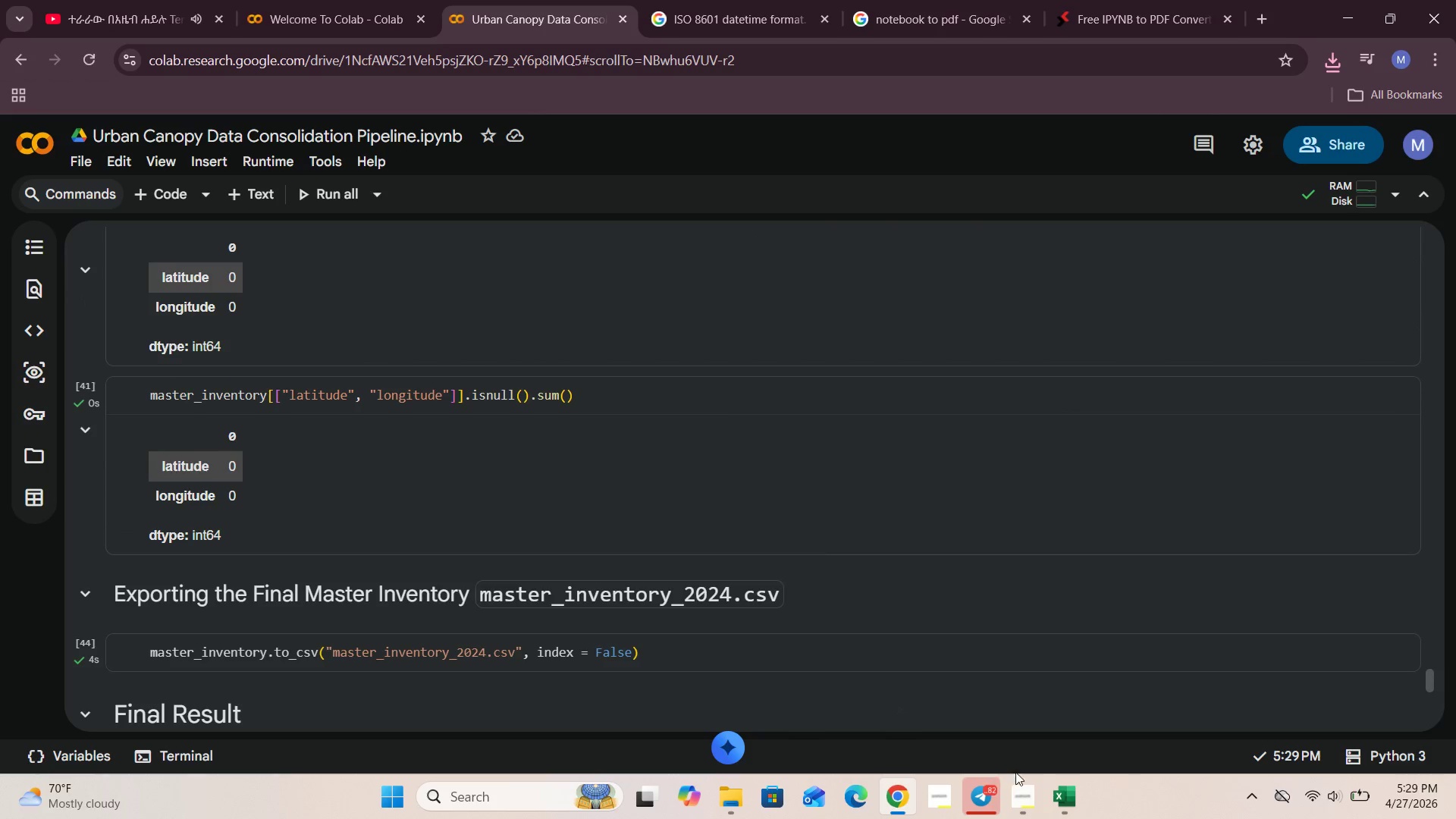 
left_click([1026, 797])